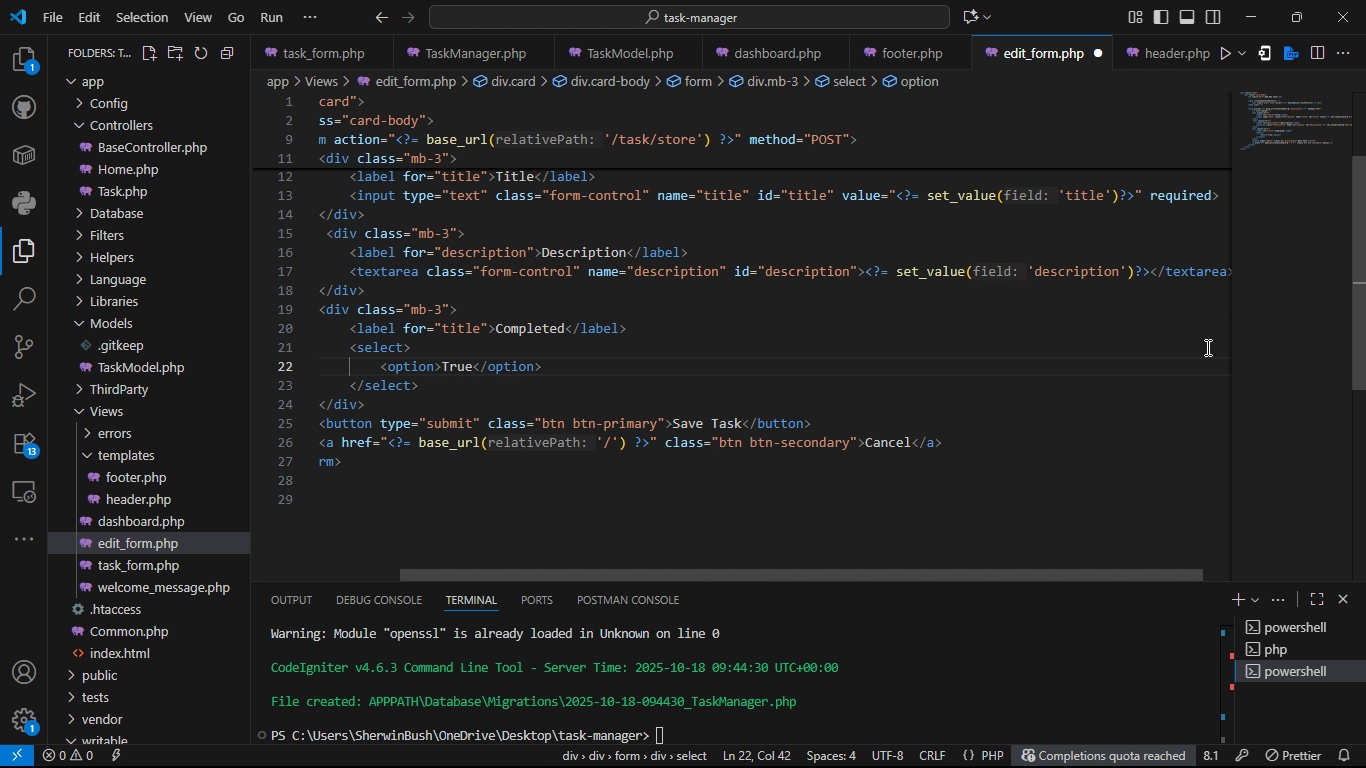 
key(Control+C)
 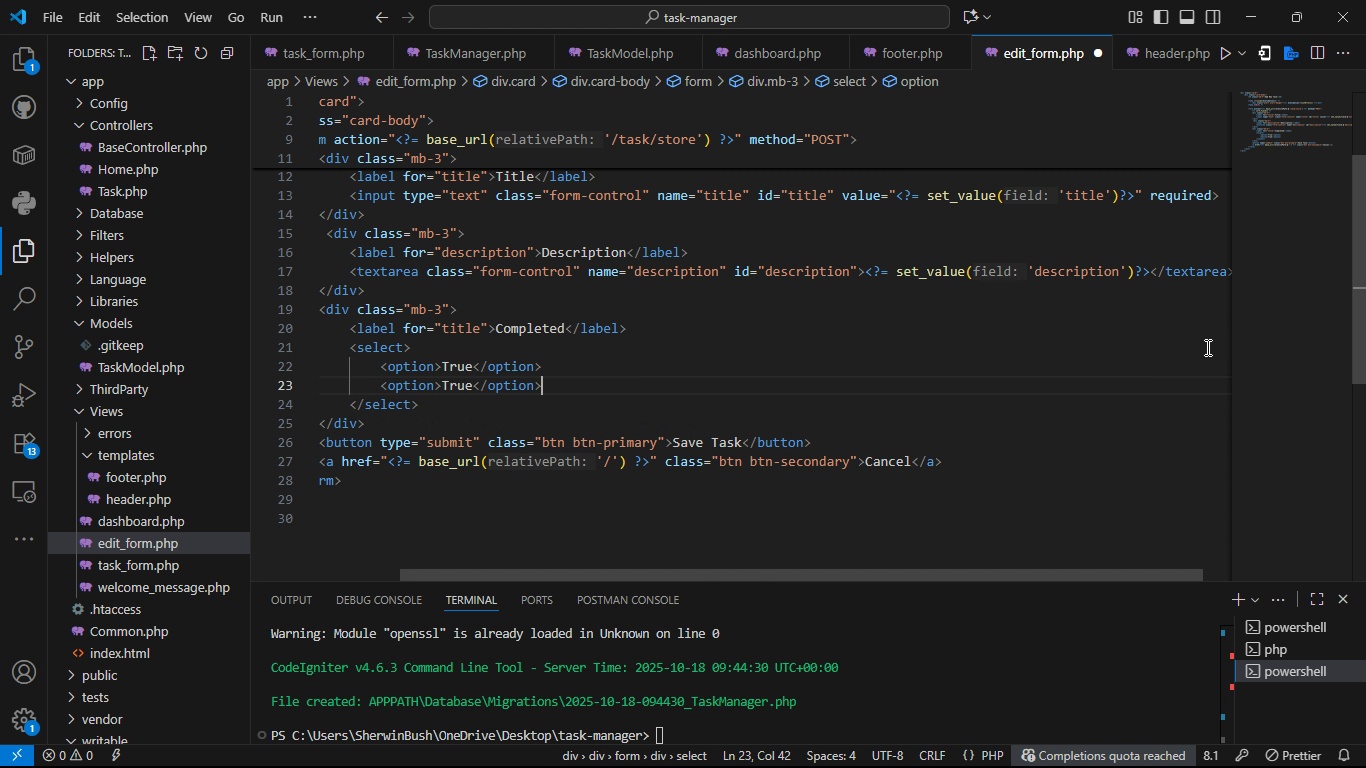 
key(Control+V)
 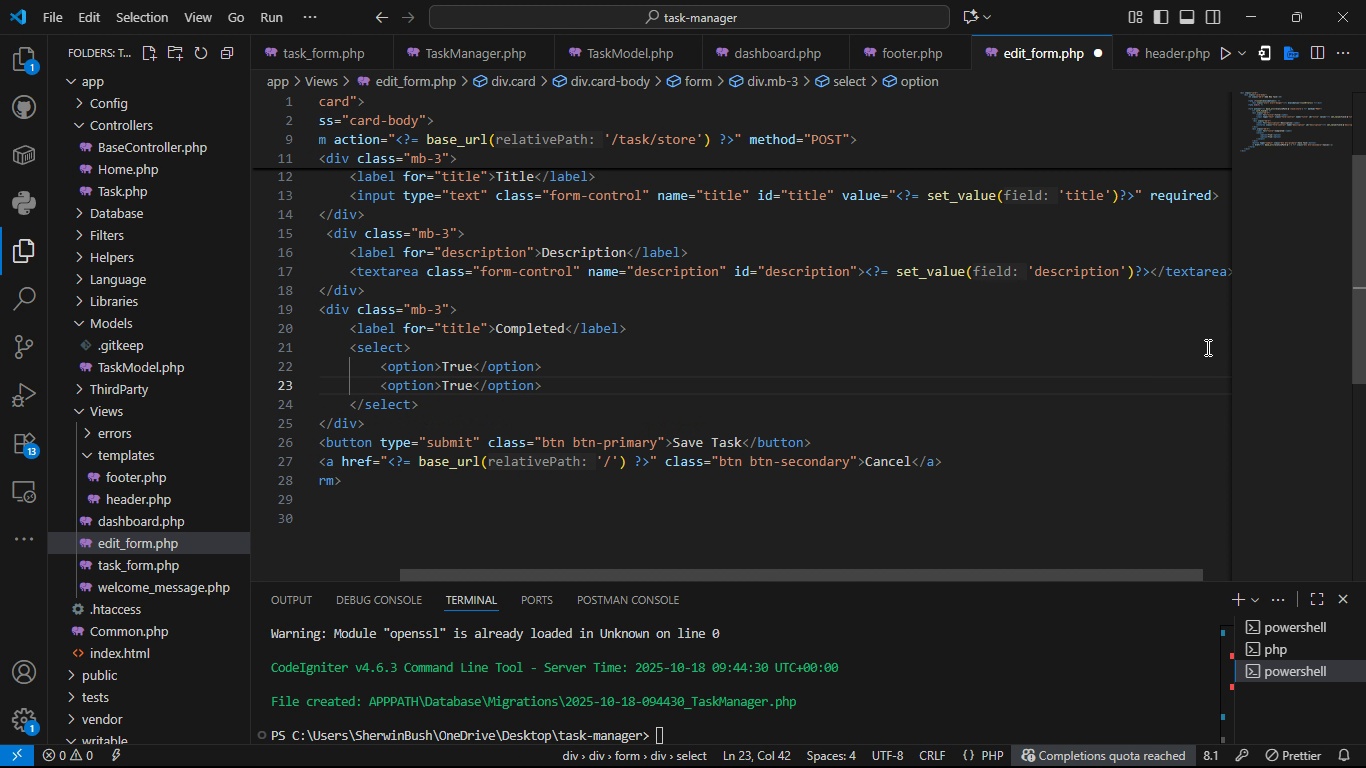 
key(ArrowLeft)
 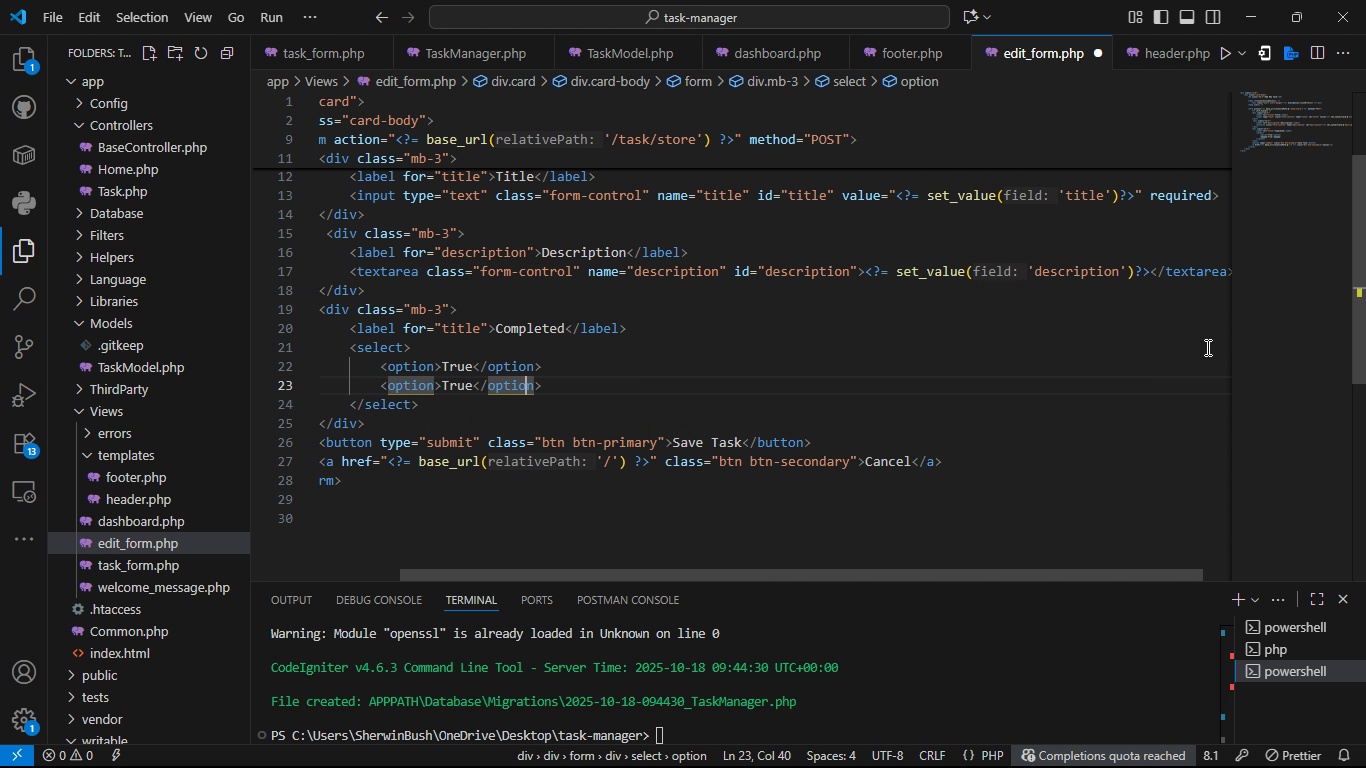 
key(ArrowLeft)
 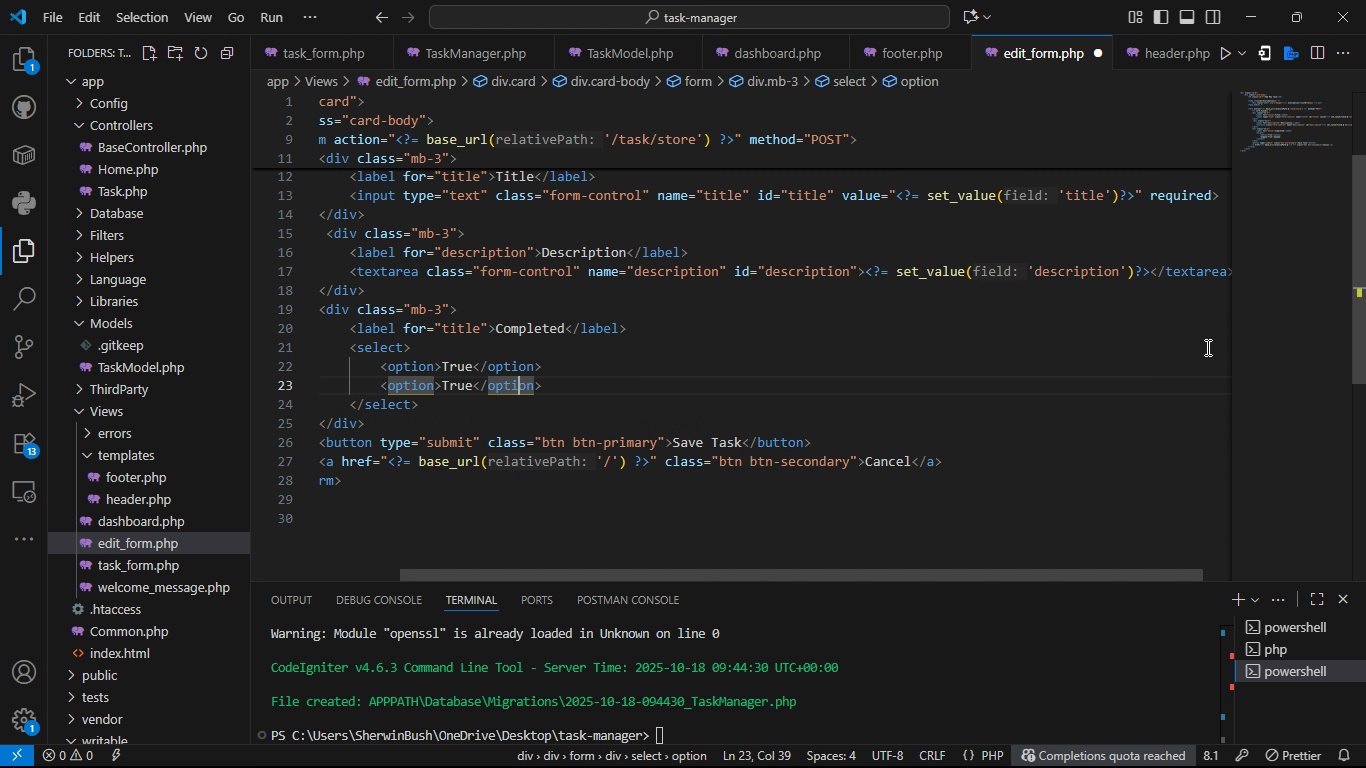 
key(ArrowLeft)
 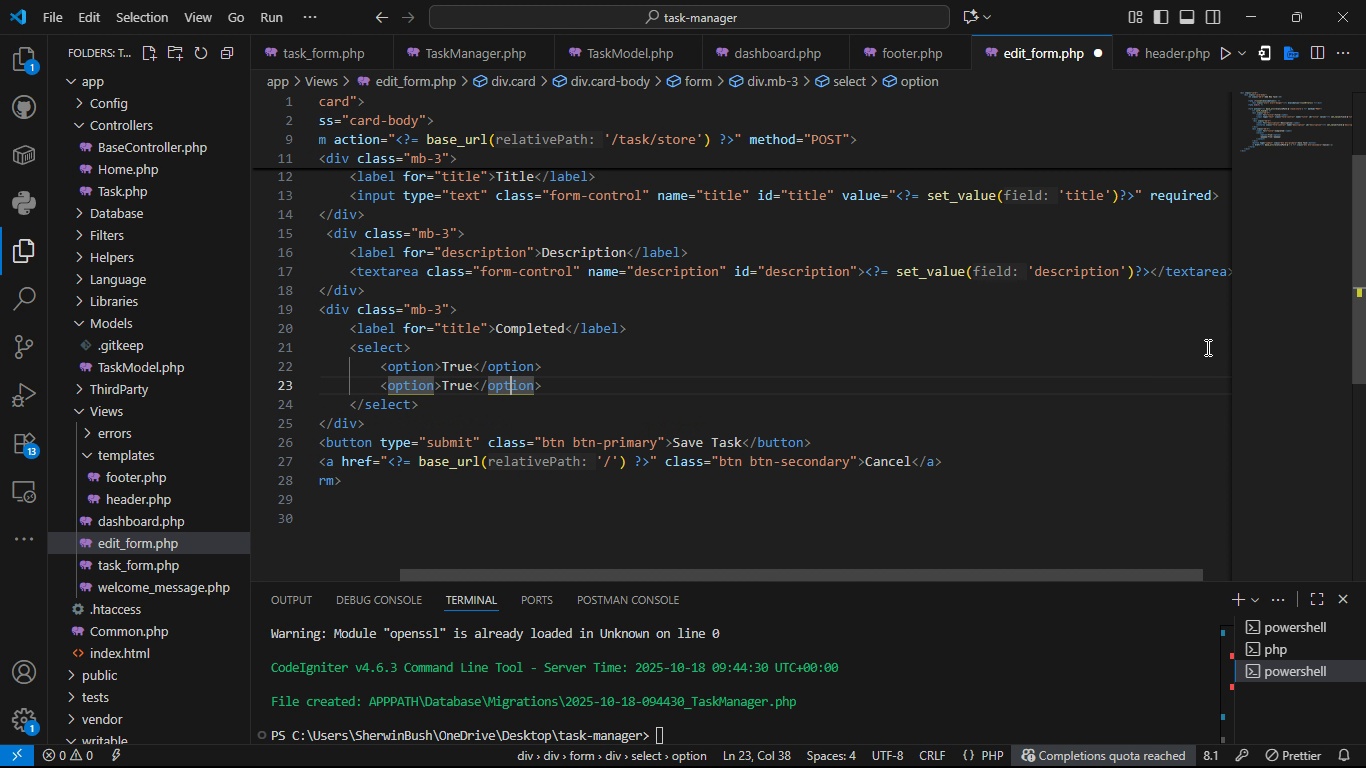 
key(ArrowLeft)
 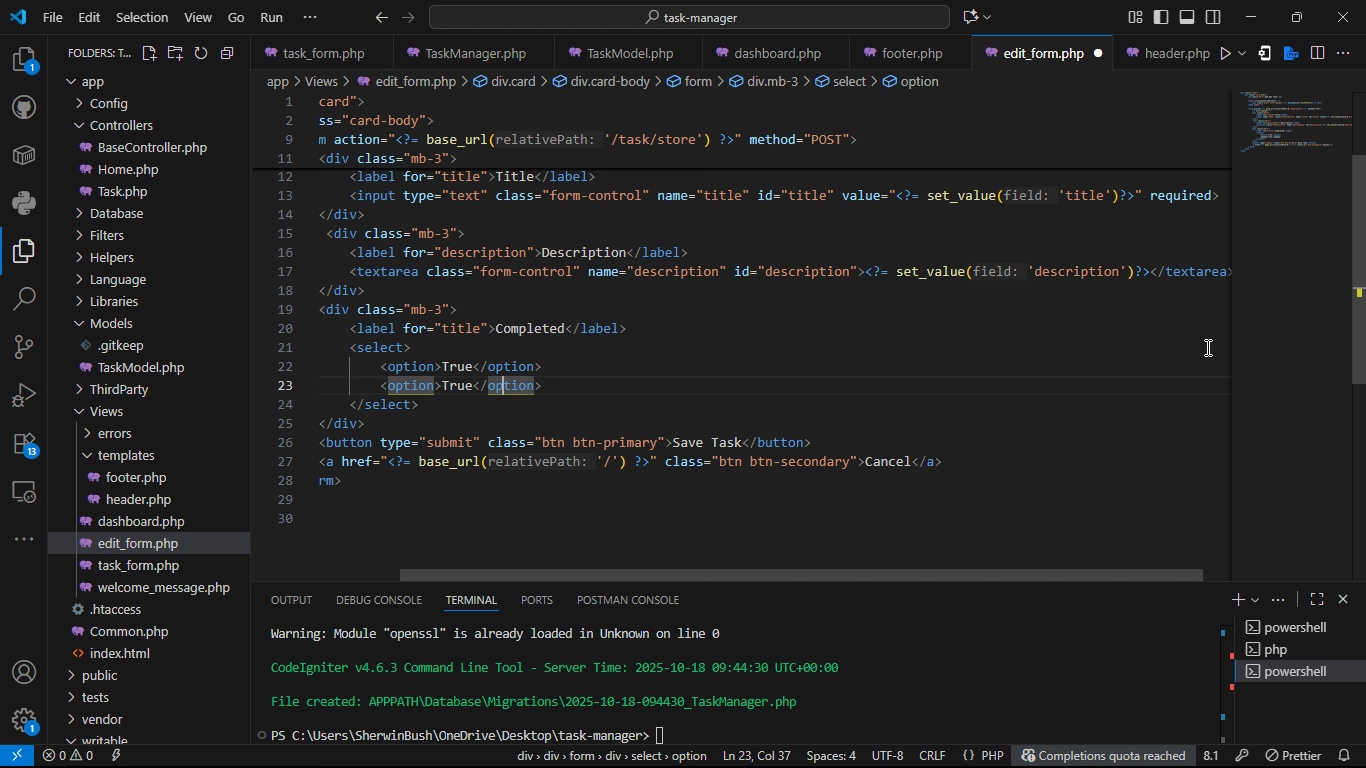 
key(ArrowLeft)
 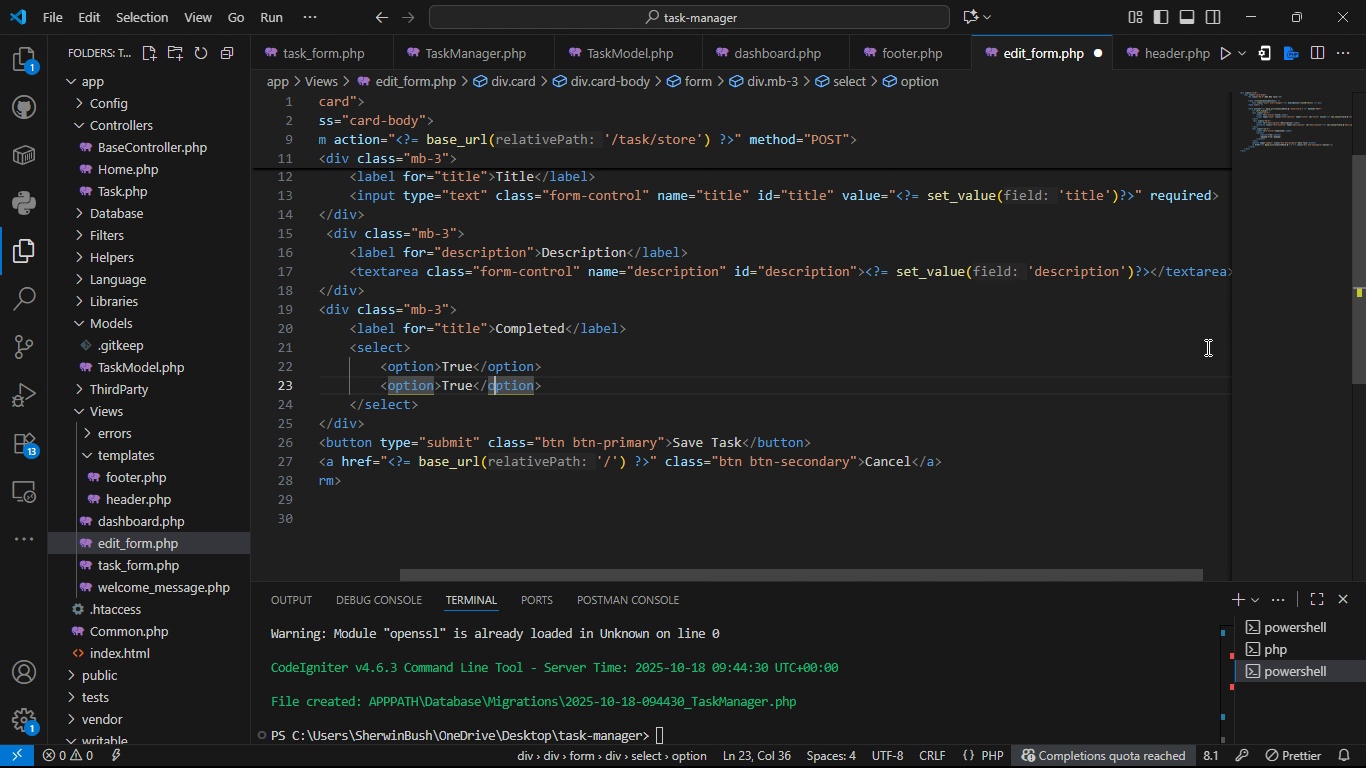 
key(ArrowLeft)
 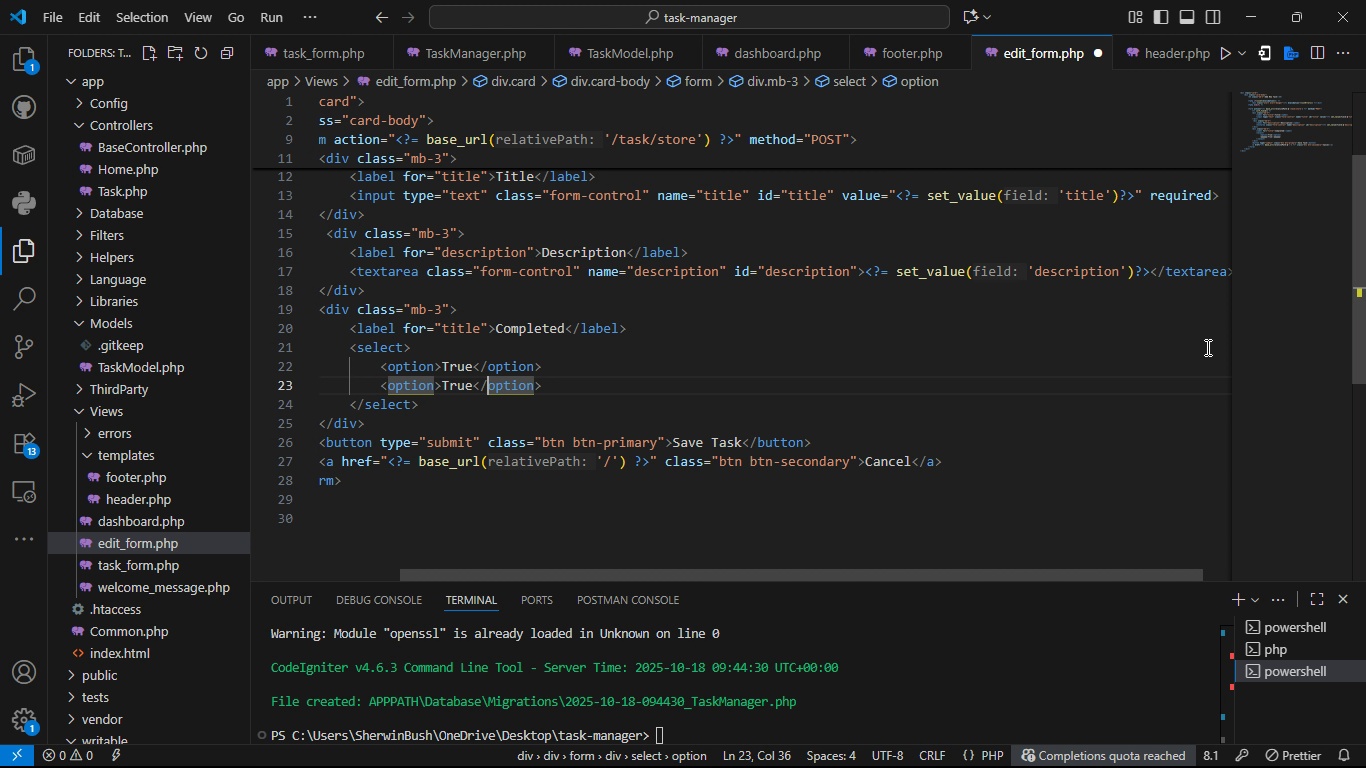 
key(ArrowLeft)
 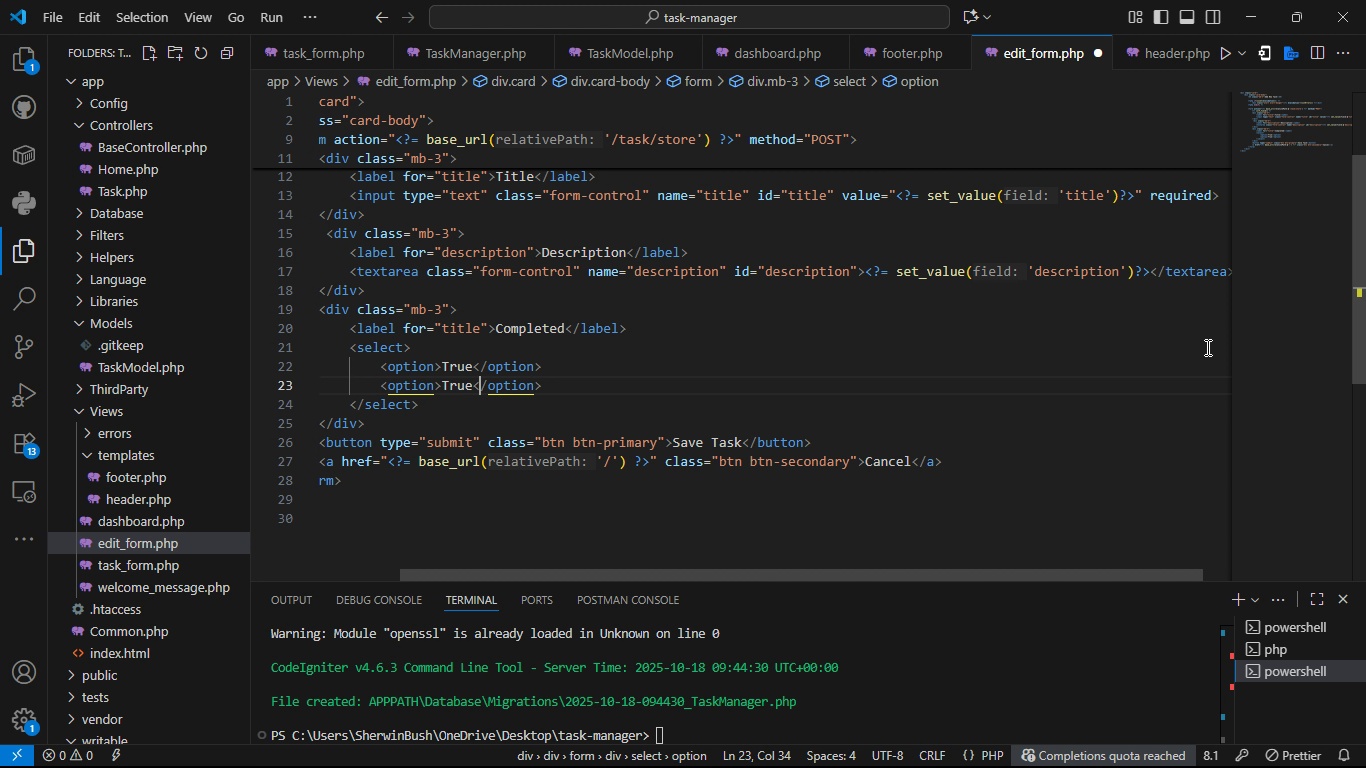 
key(ArrowLeft)
 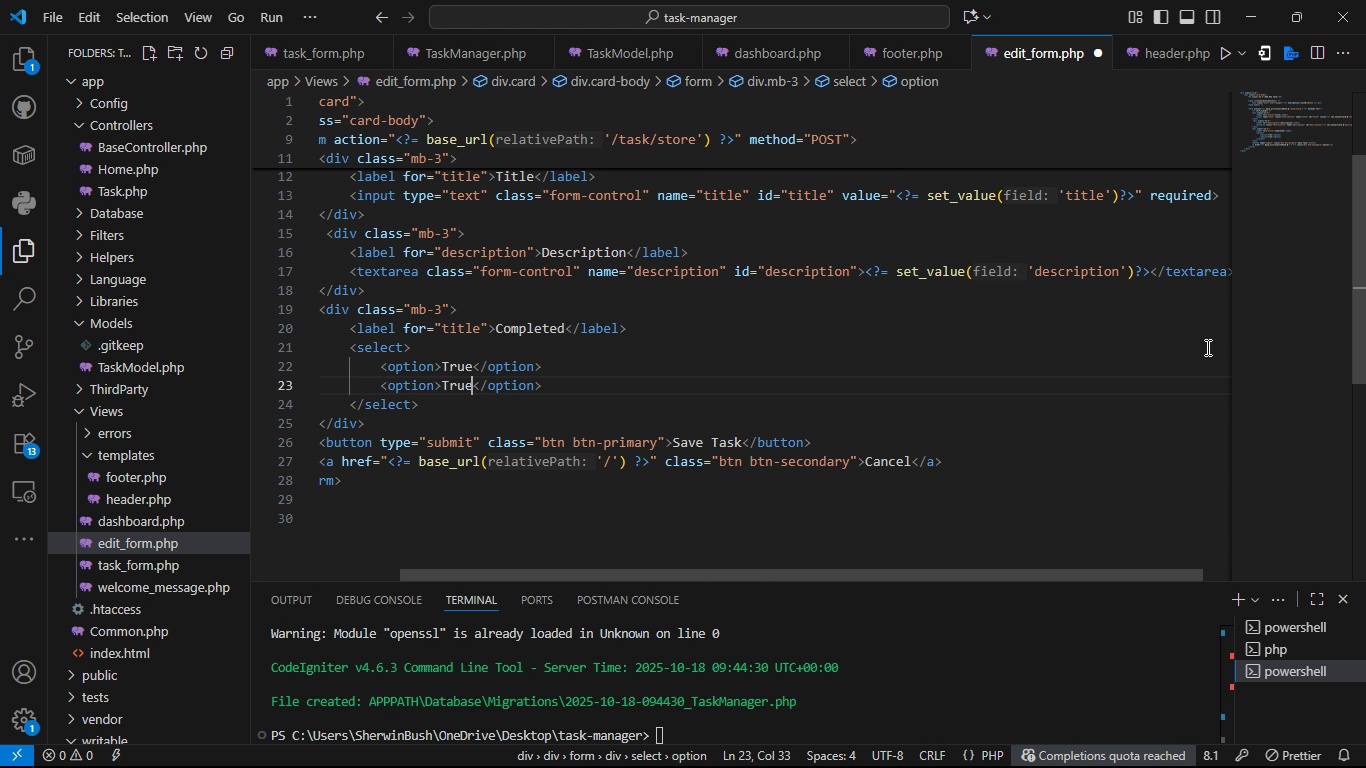 
key(ArrowLeft)
 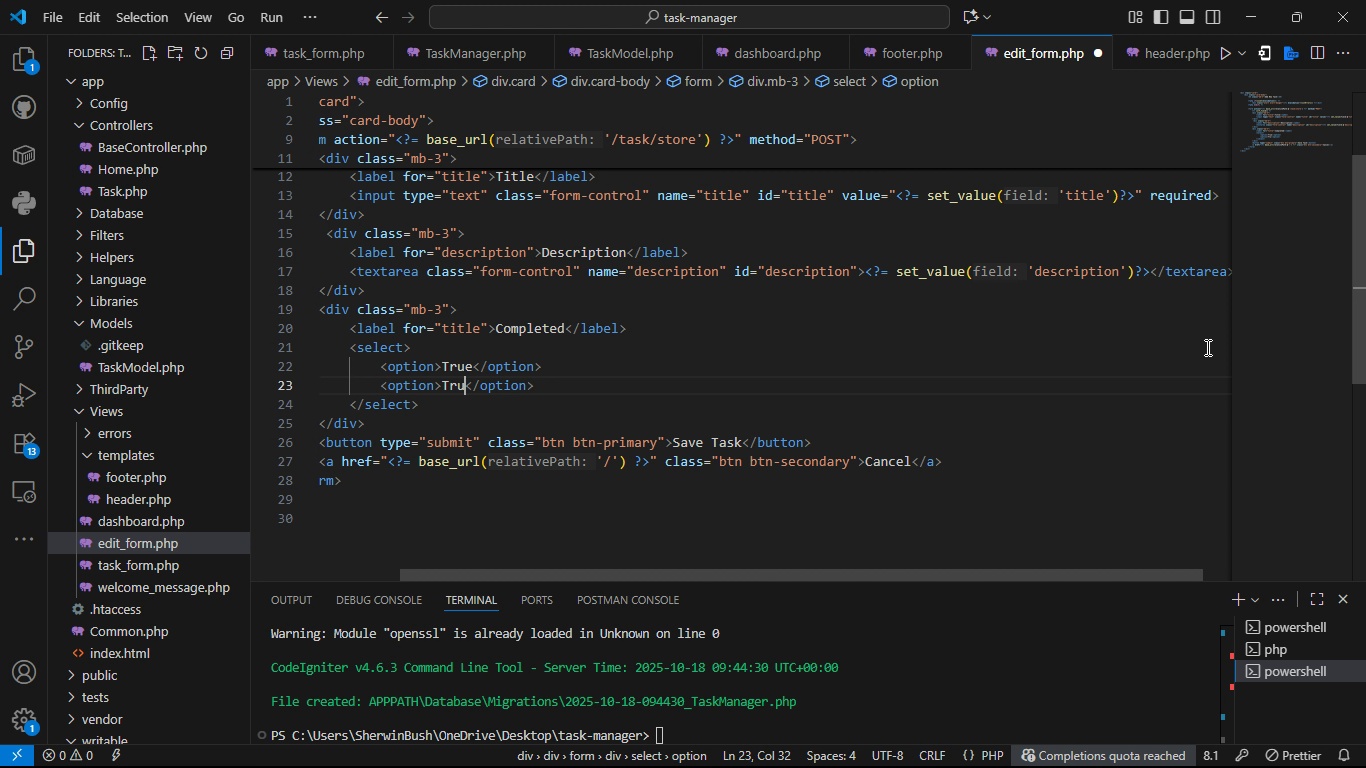 
key(Backspace)
key(Backspace)
key(Backspace)
key(Backspace)
type(T)
key(Backspace)
type(False)
 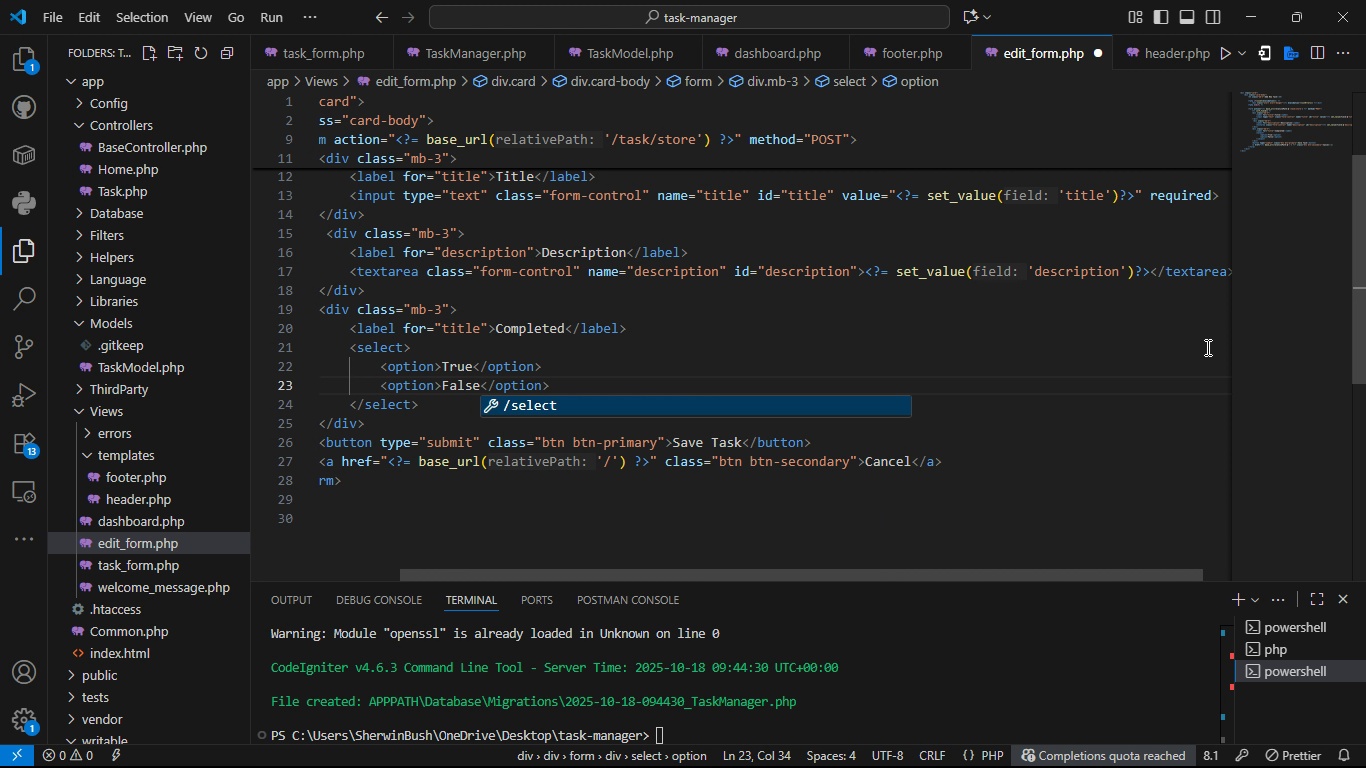 
key(ArrowLeft)
 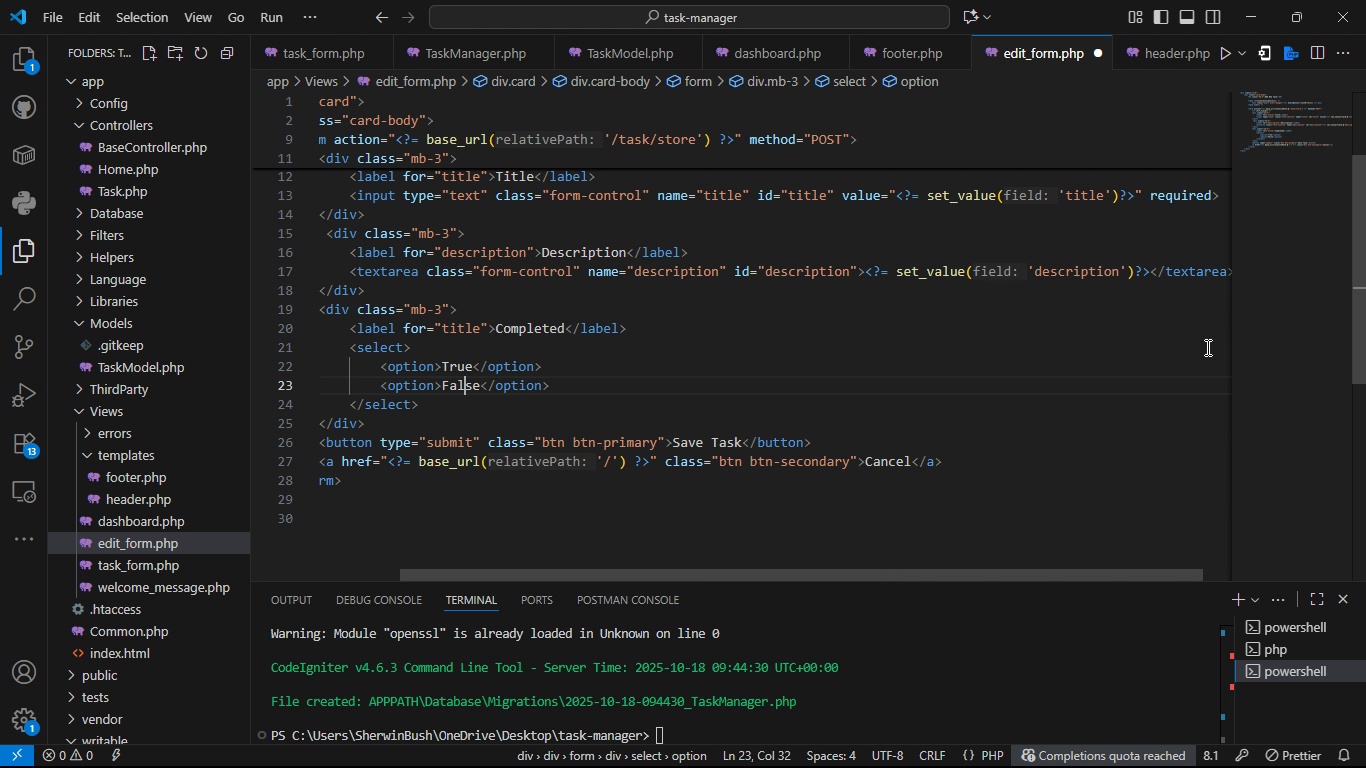 
key(ArrowLeft)
 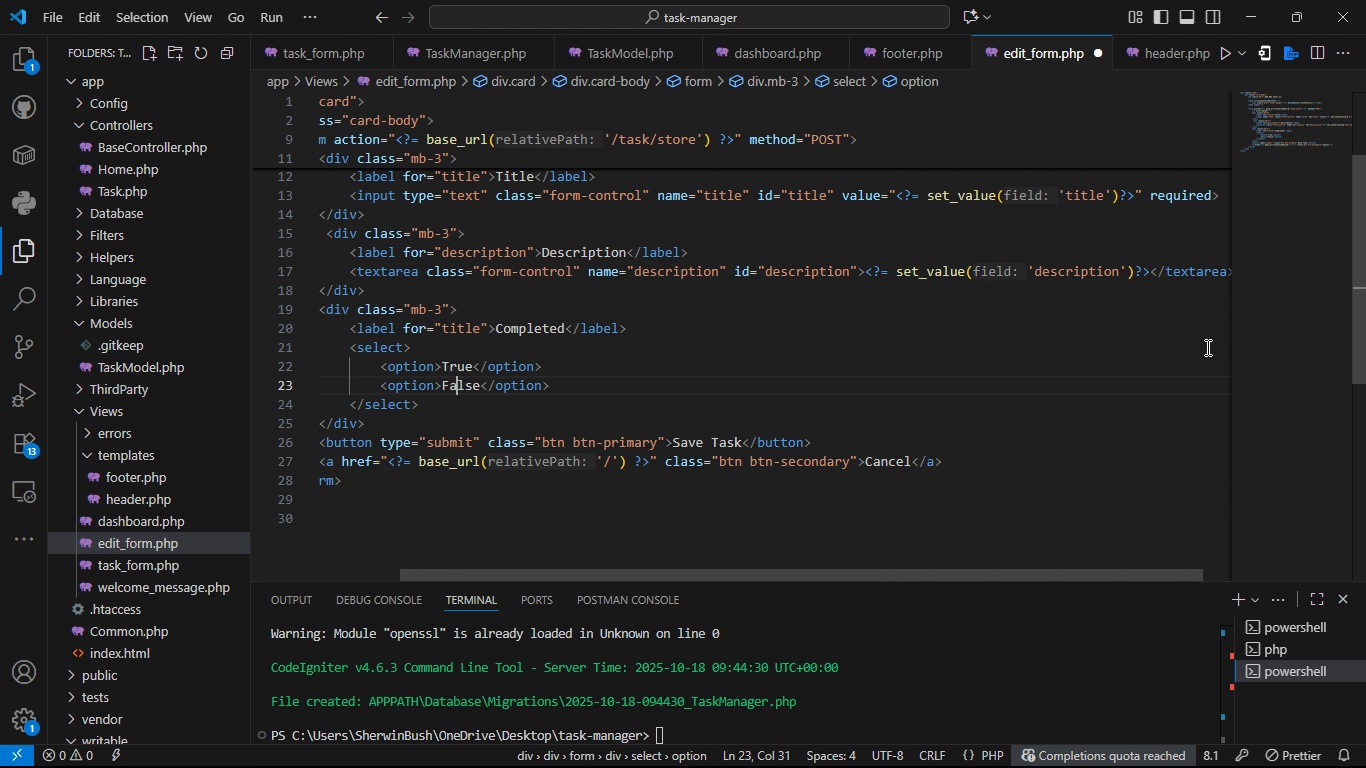 
key(ArrowLeft)
 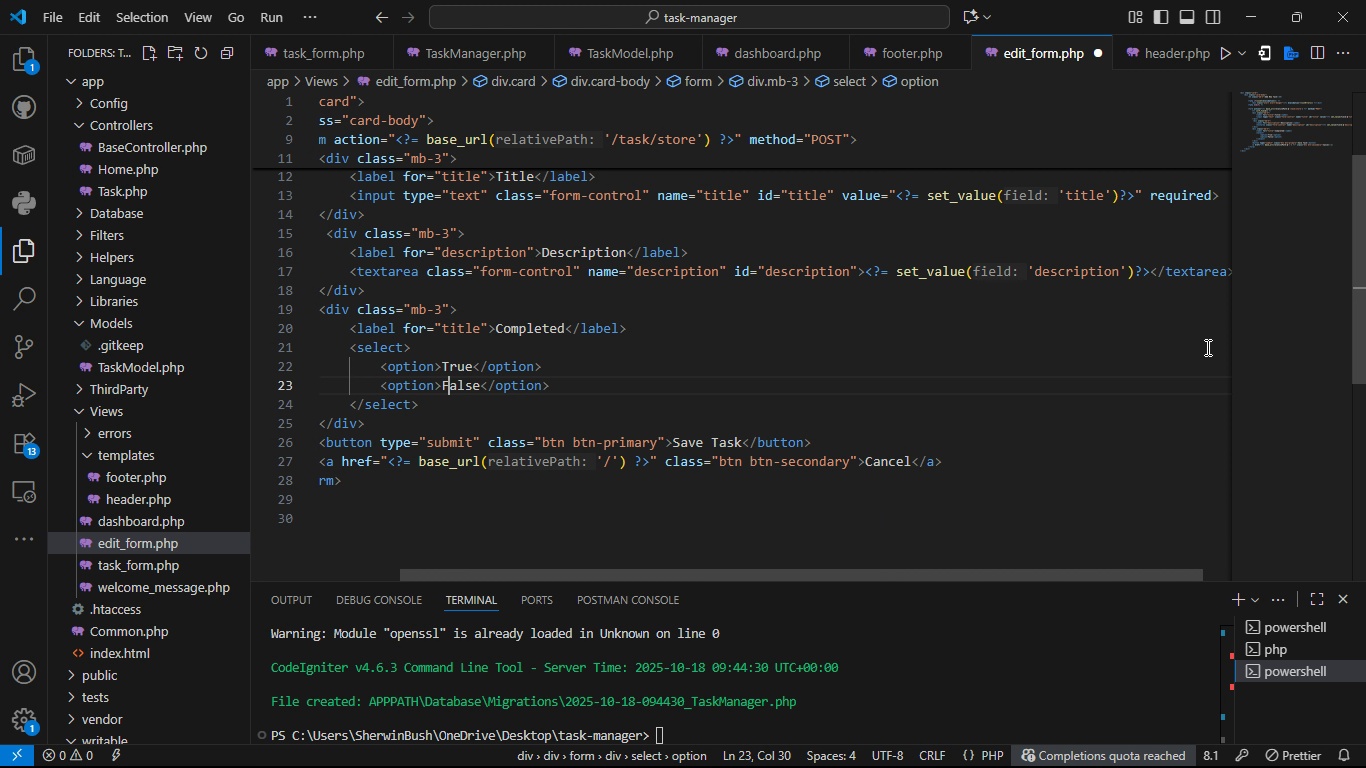 
key(ArrowLeft)
 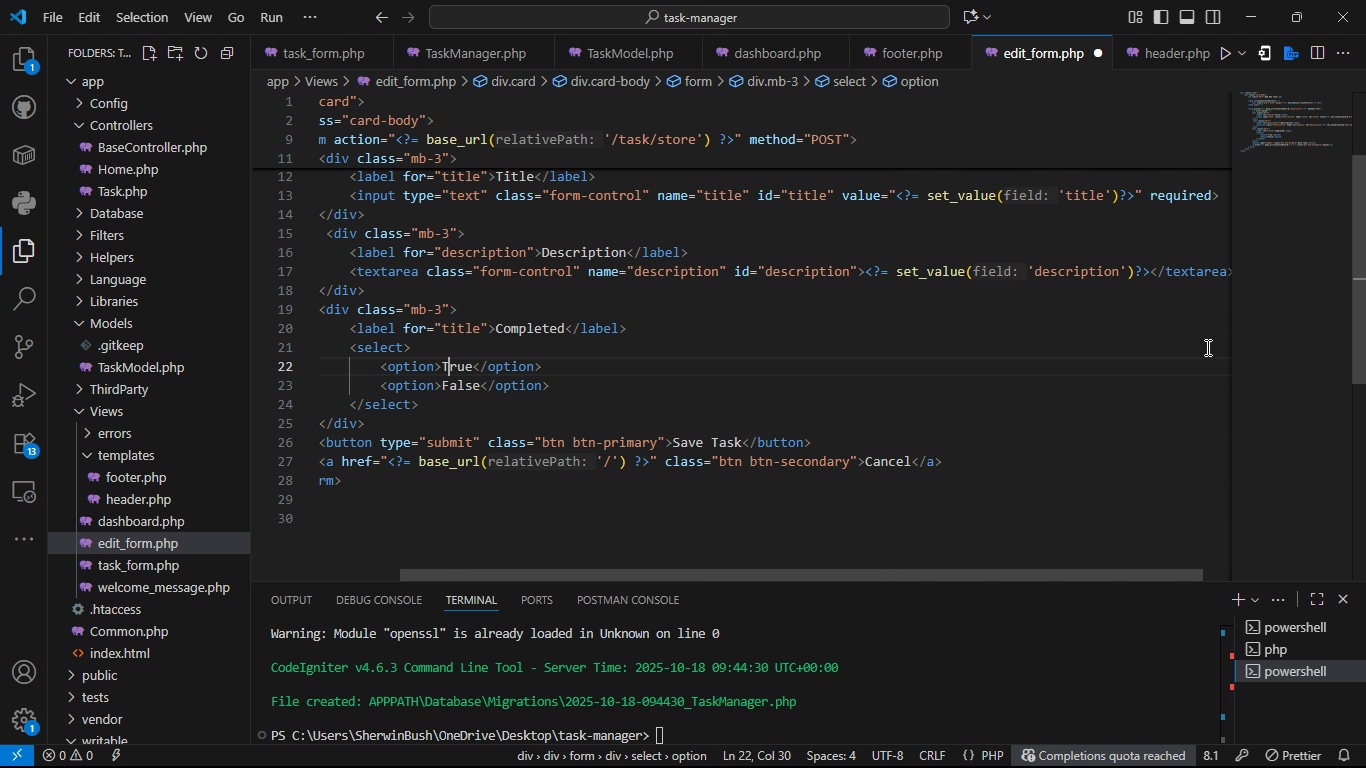 
key(ArrowUp)
 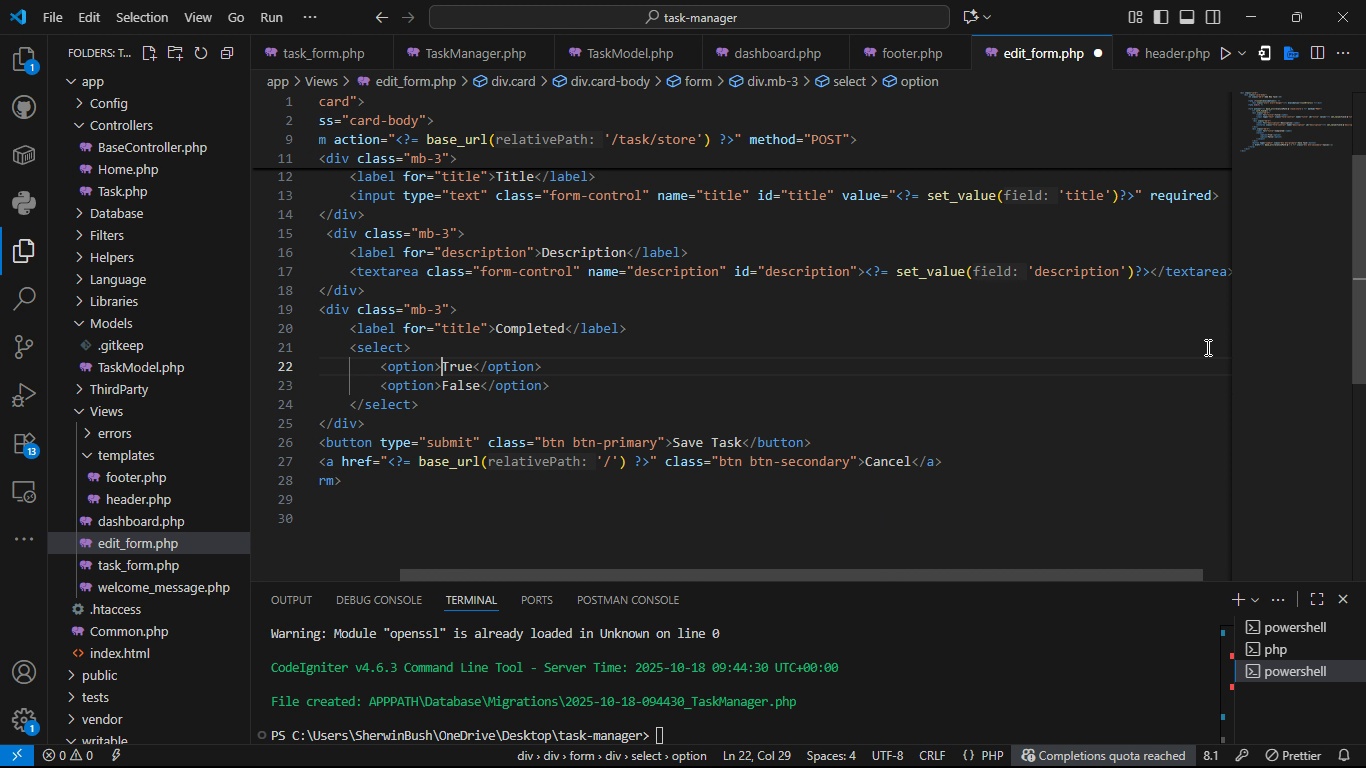 
key(ArrowLeft)
 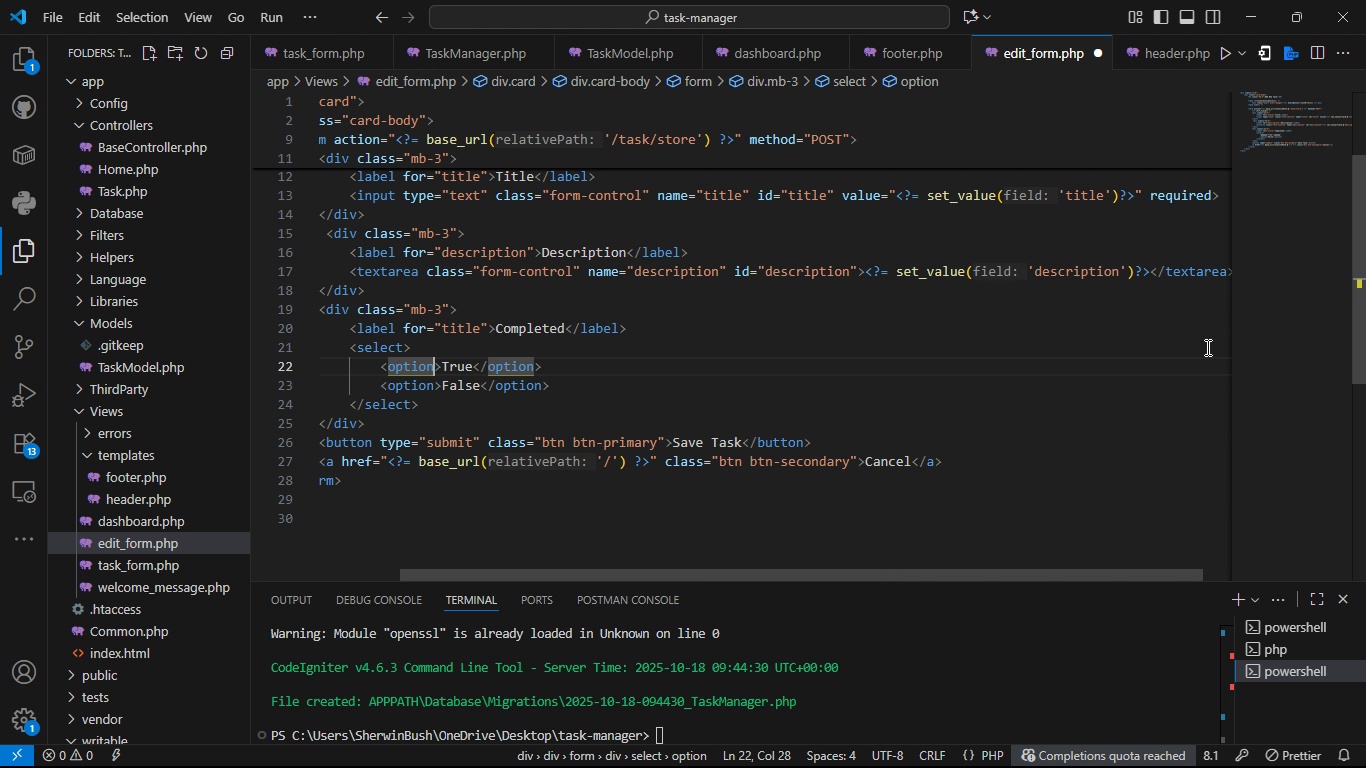 
key(ArrowLeft)
 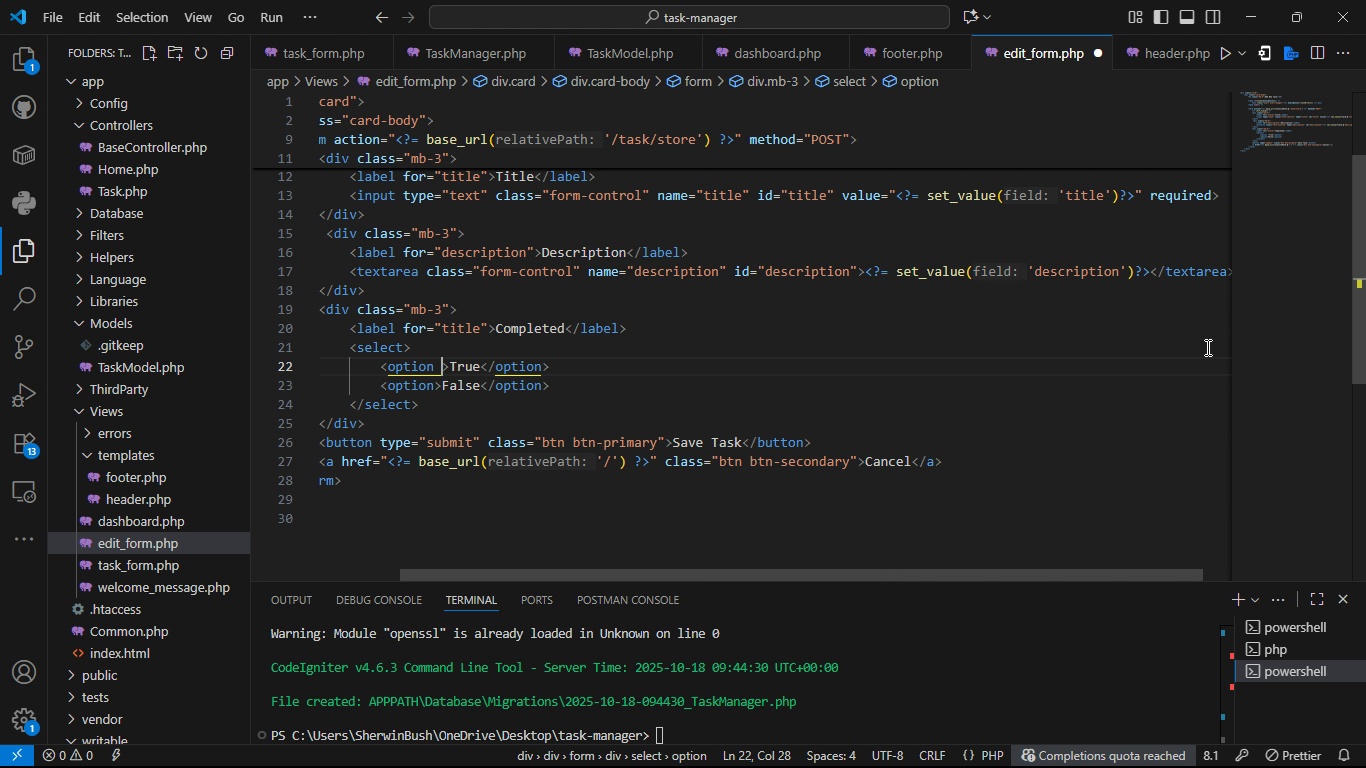 
type( value -)
key(Backspace)
key(Backspace)
type(=1)
 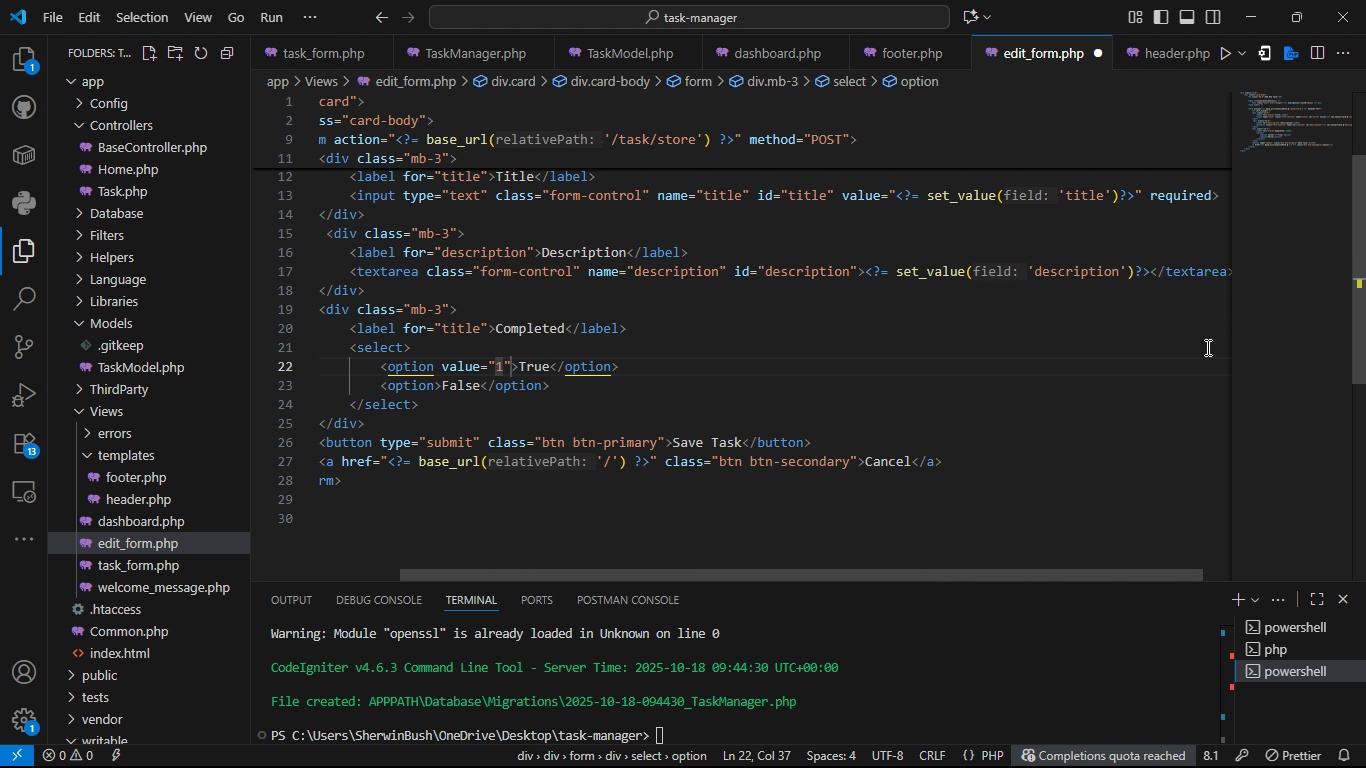 
key(ArrowDown)
 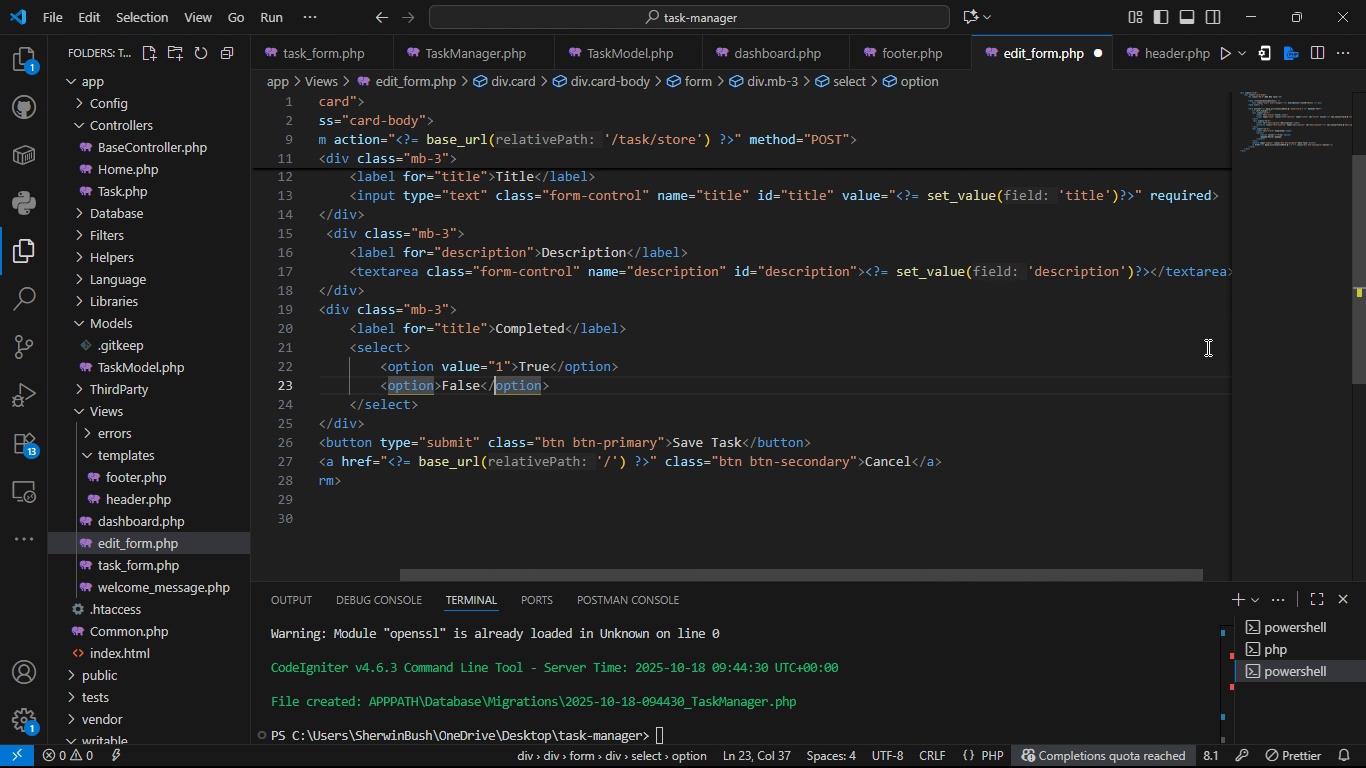 
key(ArrowLeft)
 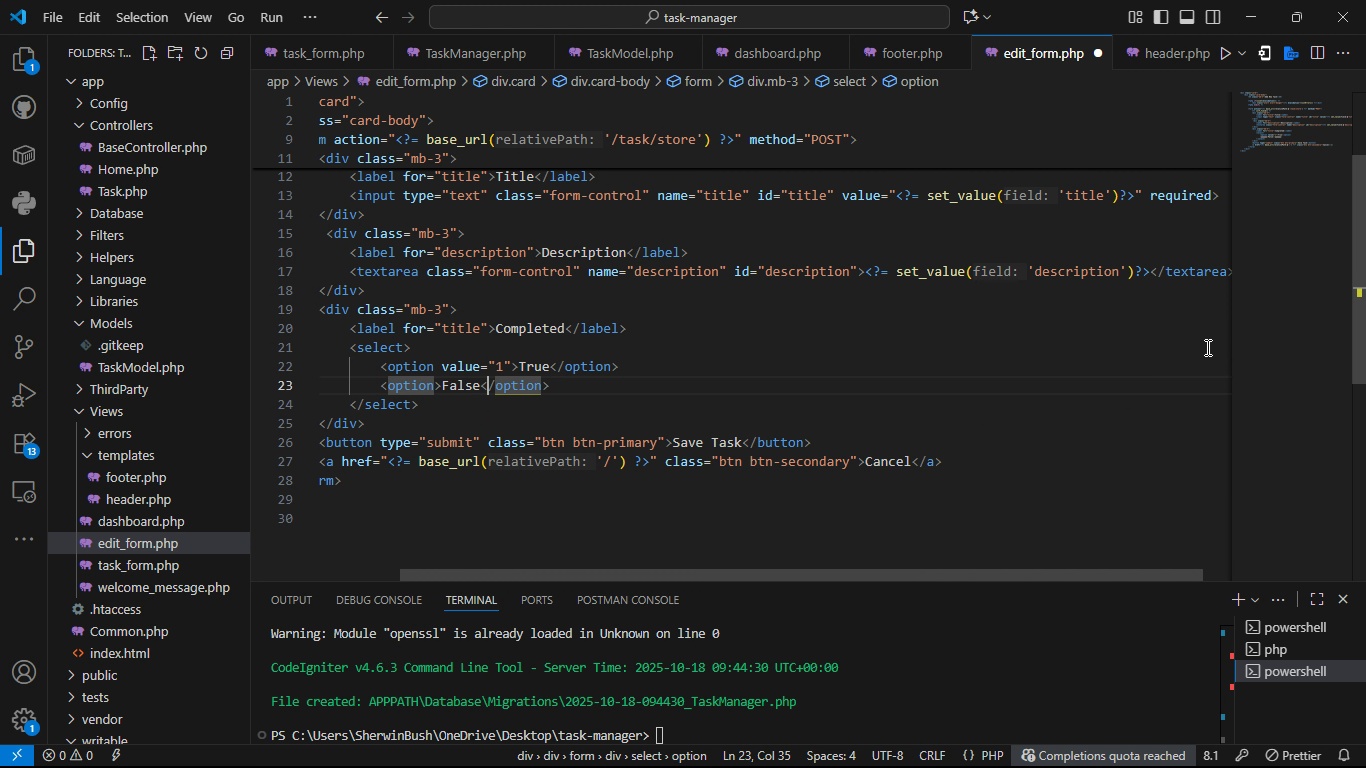 
key(ArrowLeft)
 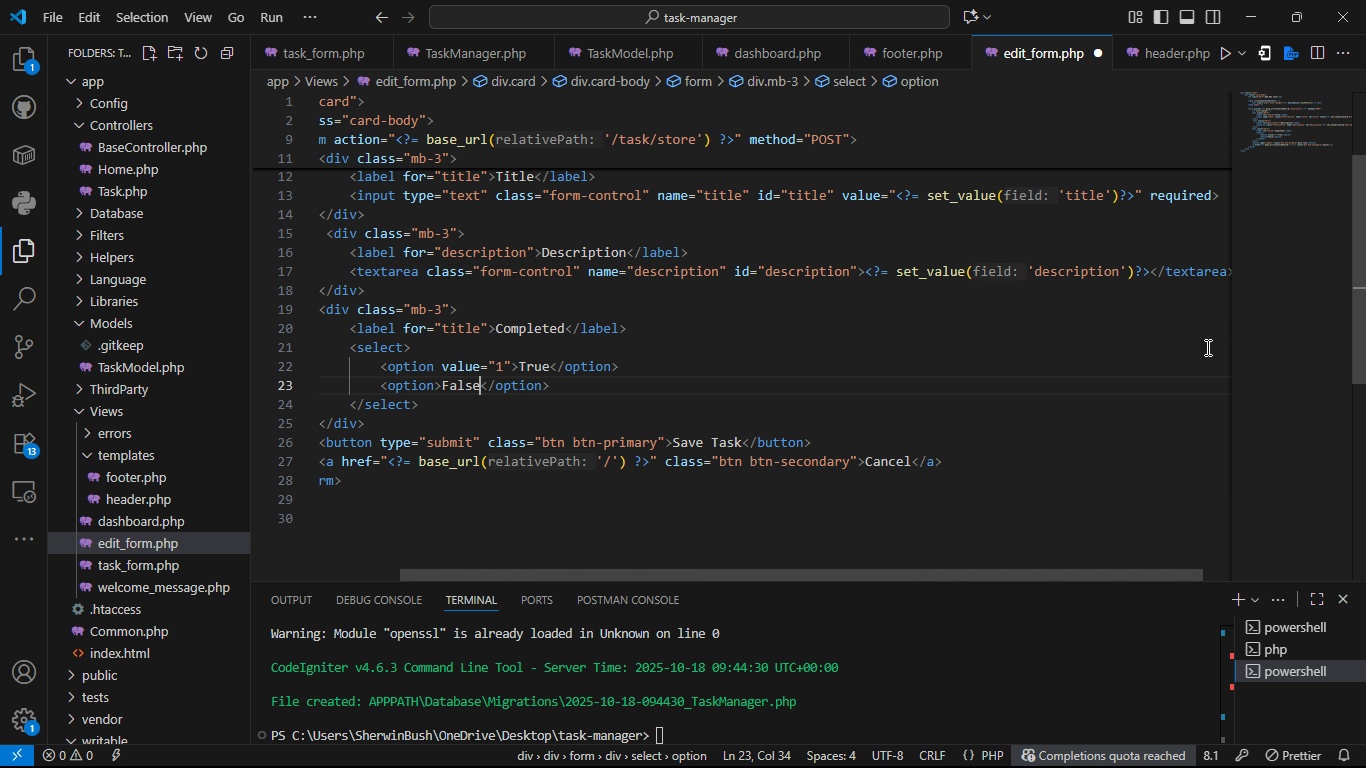 
key(ArrowLeft)
 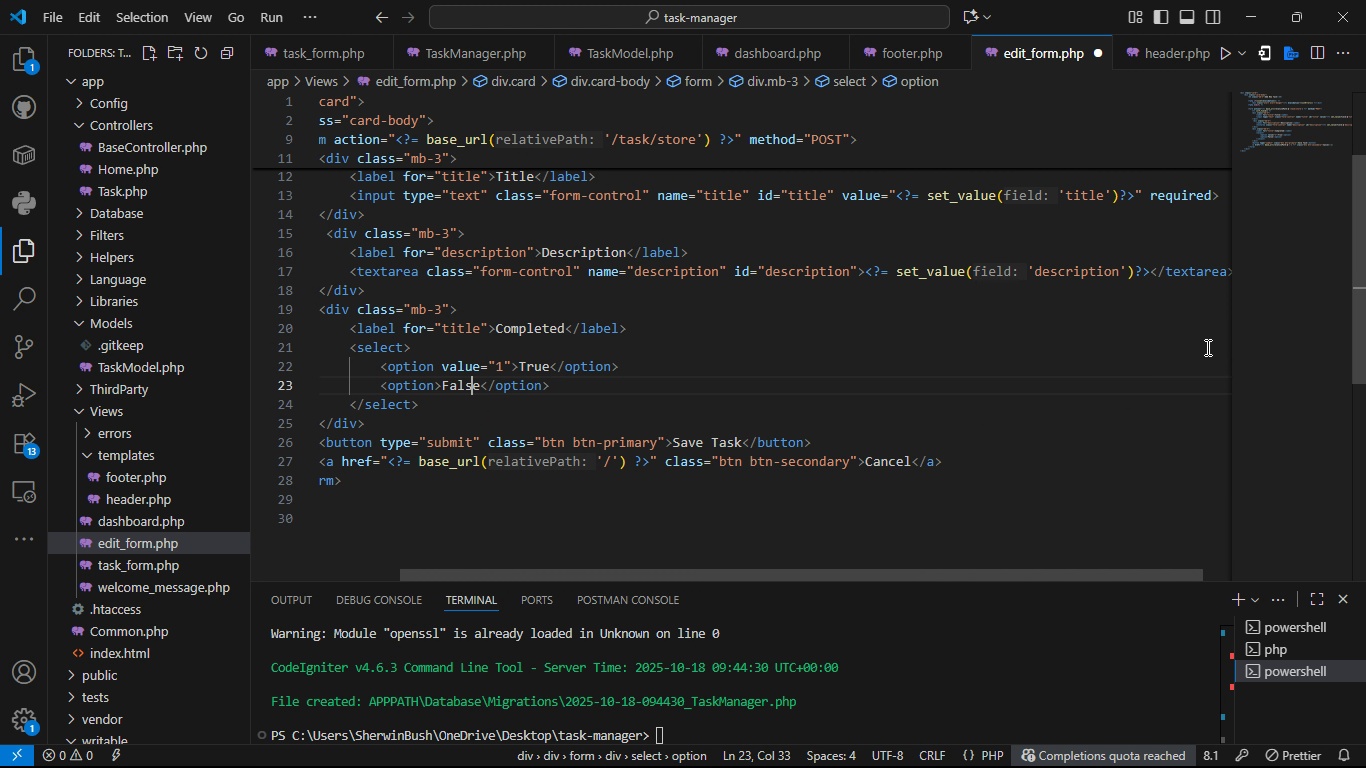 
key(ArrowLeft)
 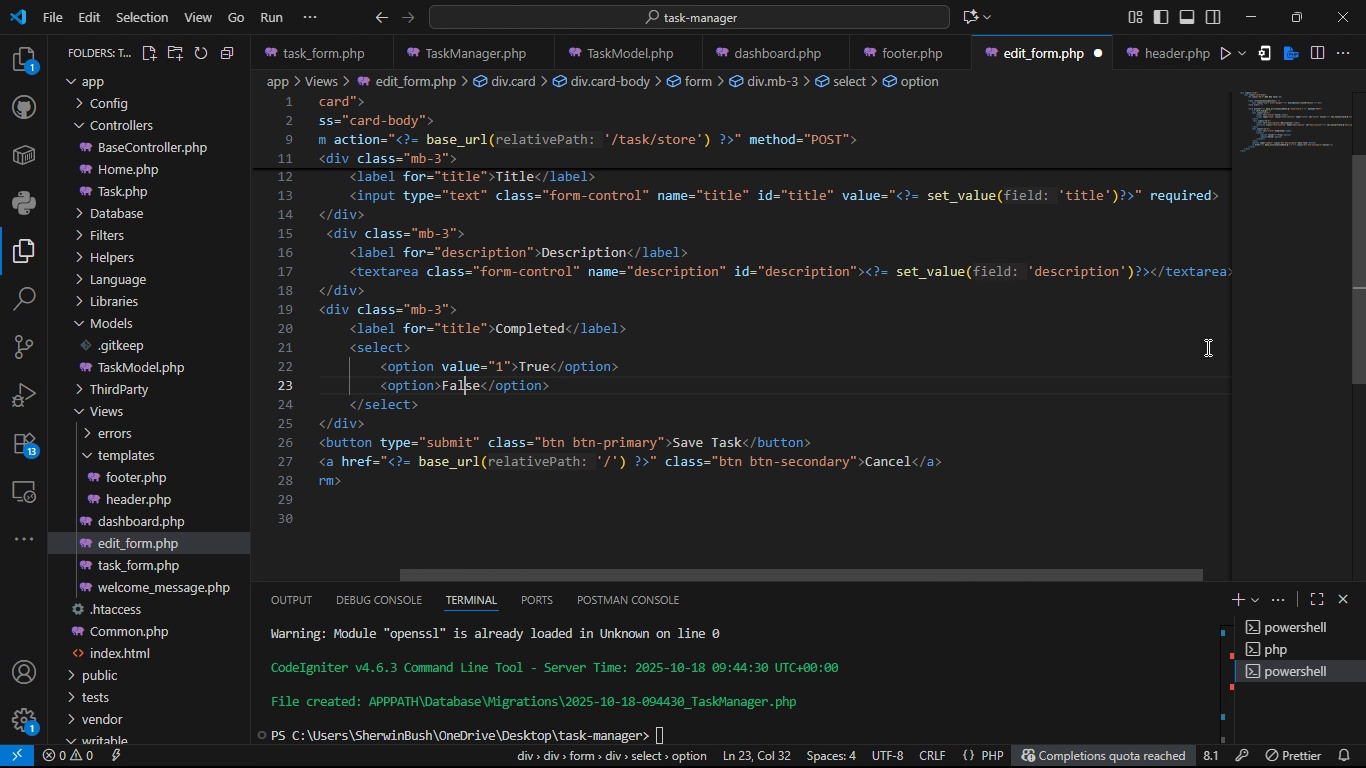 
key(ArrowLeft)
 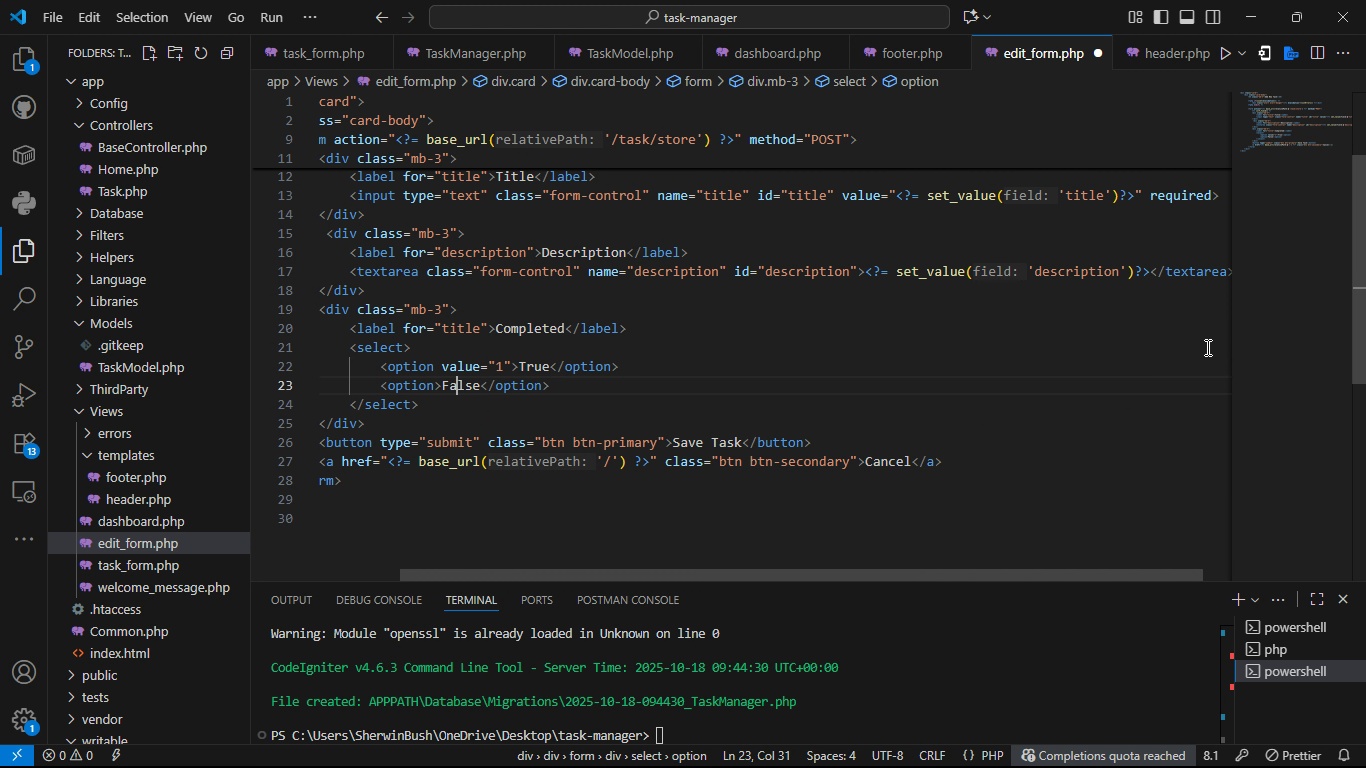 
key(ArrowLeft)
 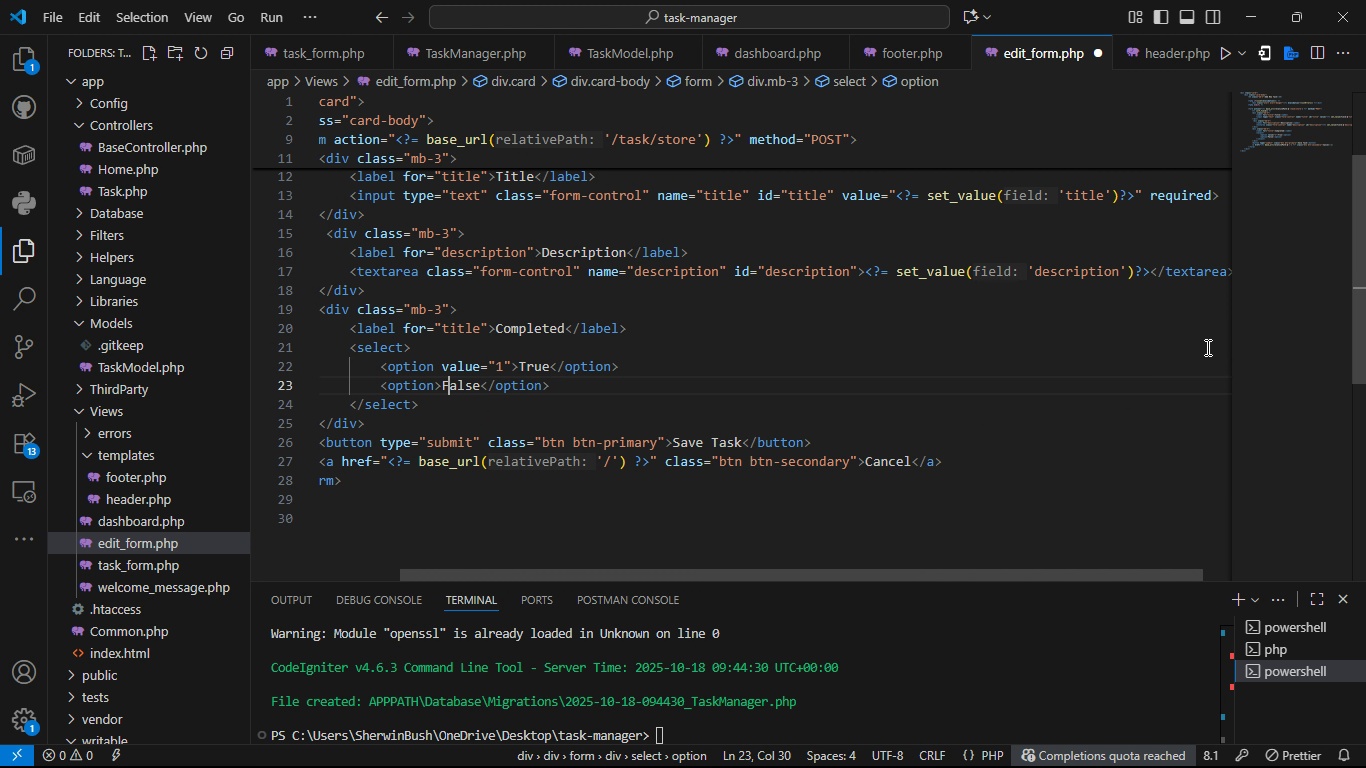 
key(ArrowLeft)
 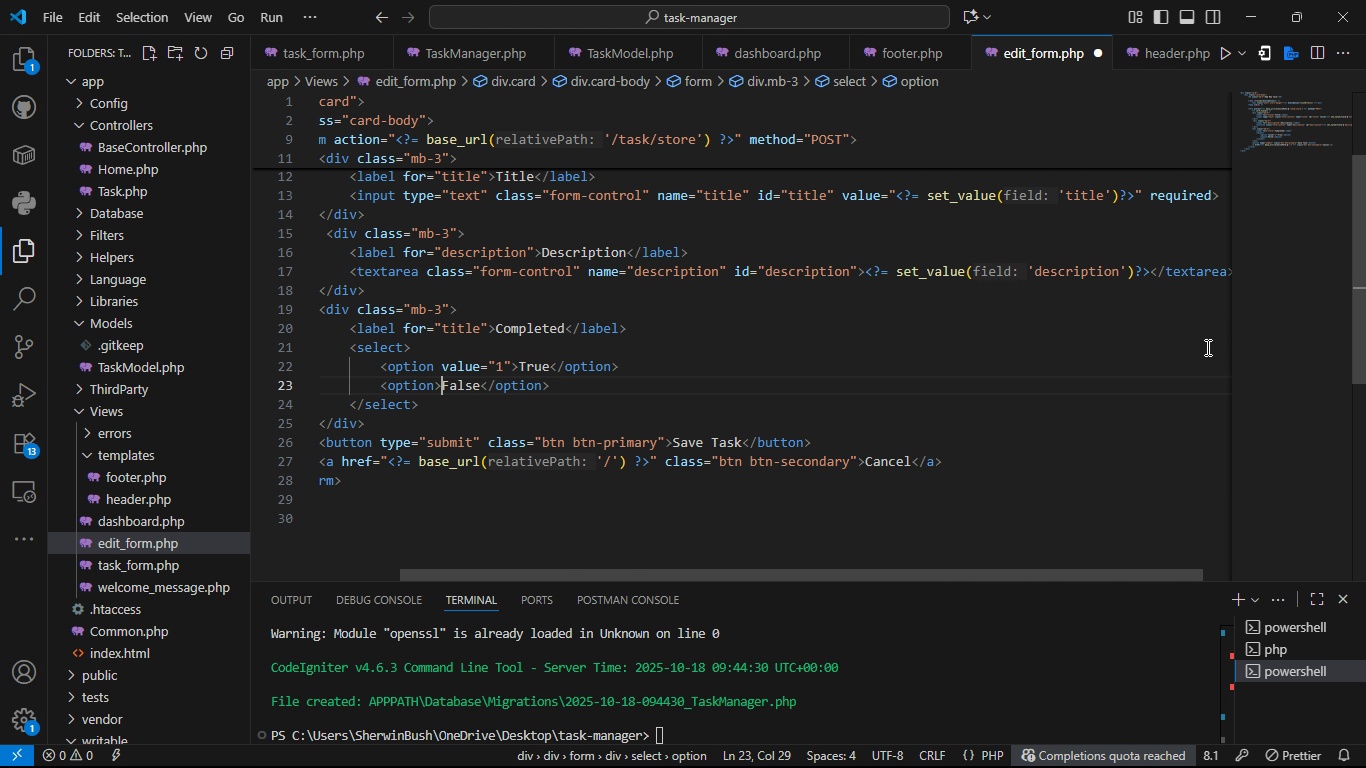 
key(ArrowLeft)
 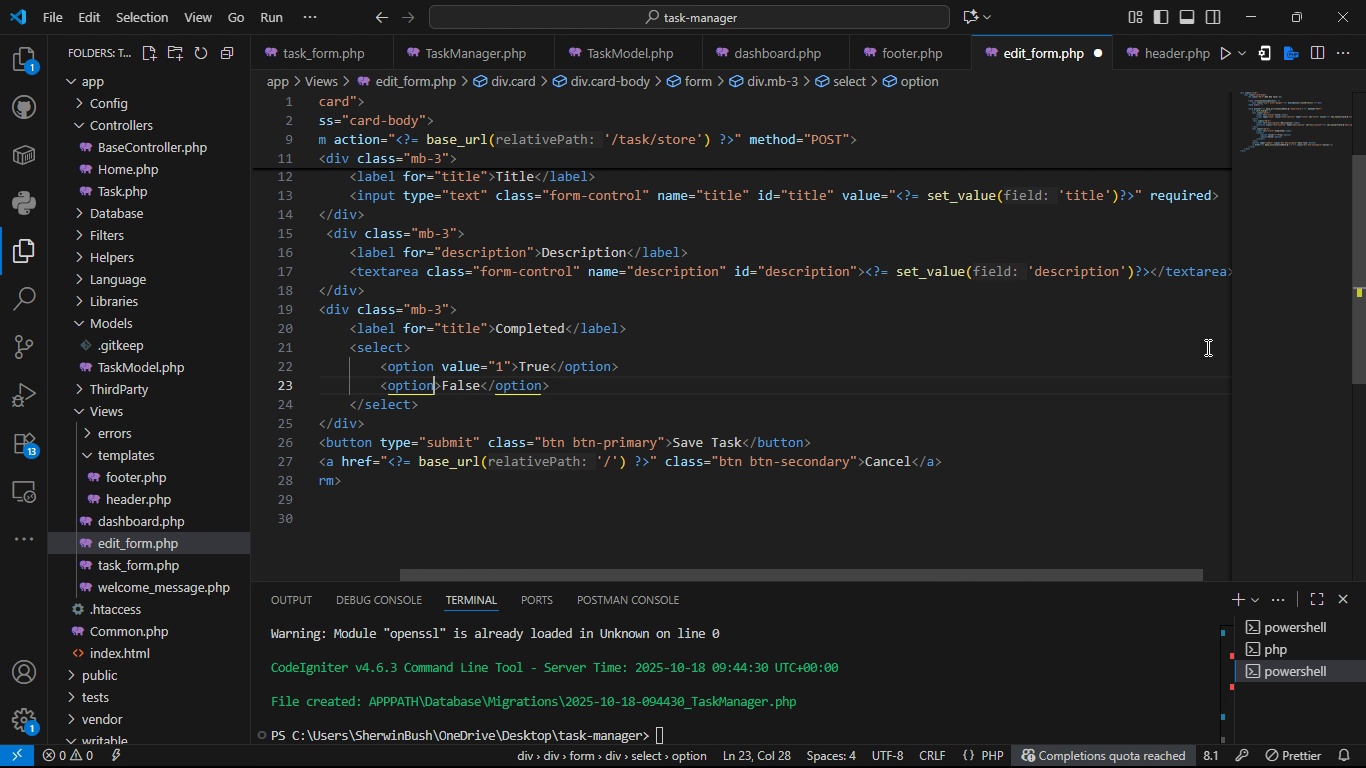 
key(ArrowLeft)
 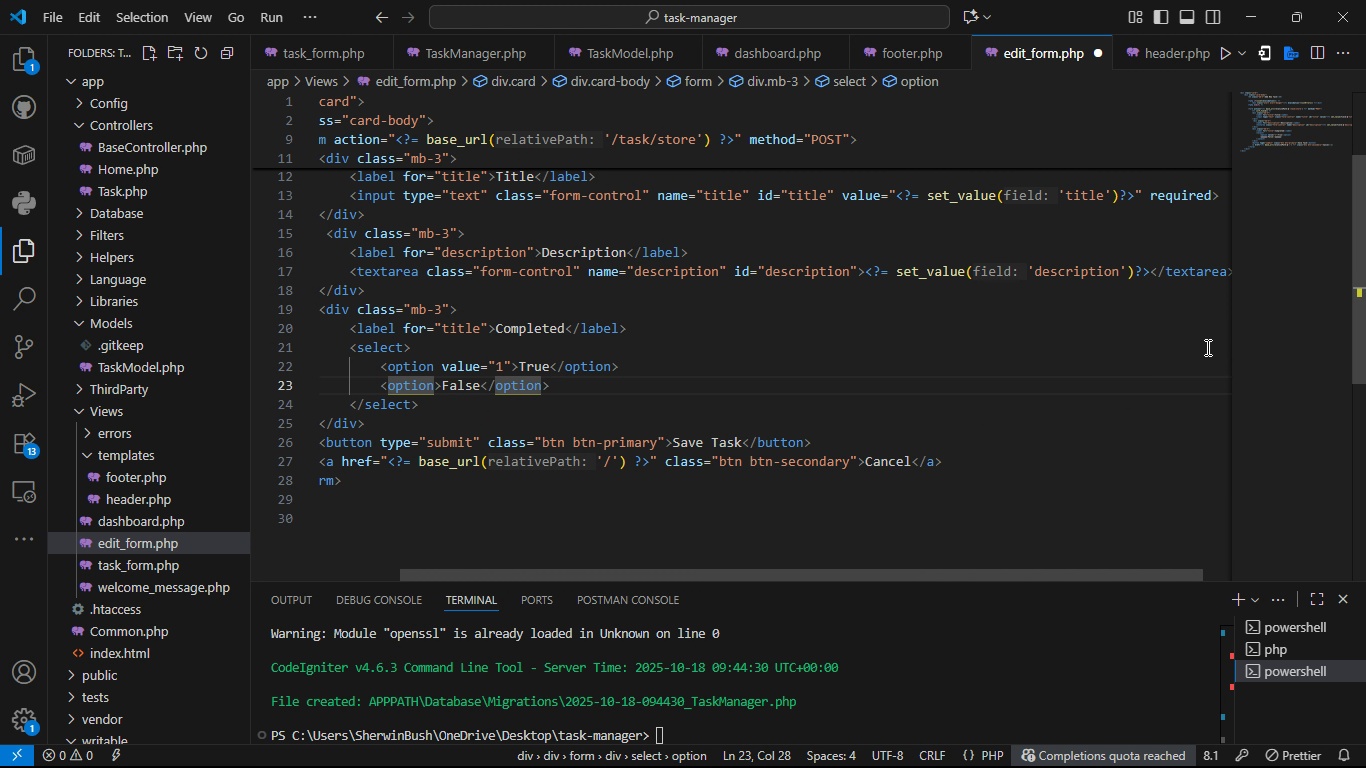 
type( vl)
key(Backspace)
type(alue=0)
 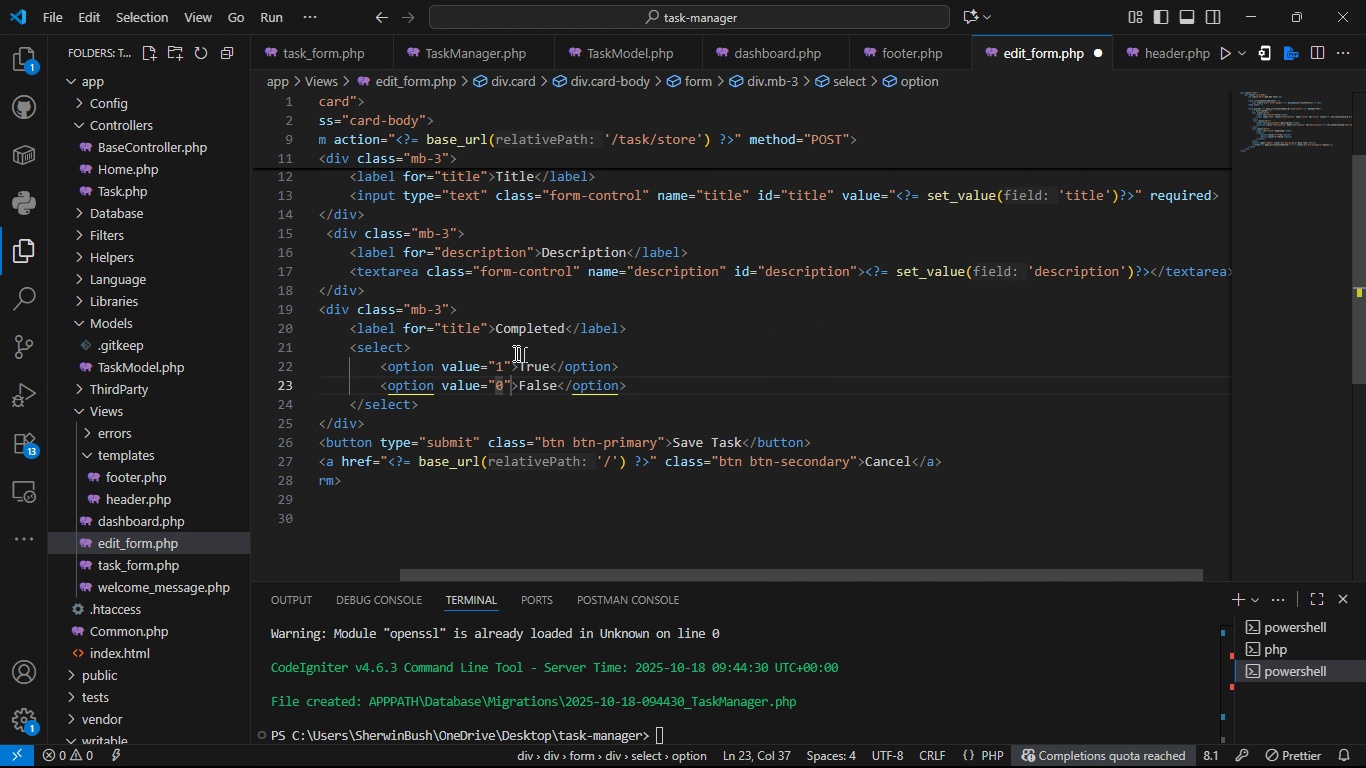 
left_click([506, 352])
 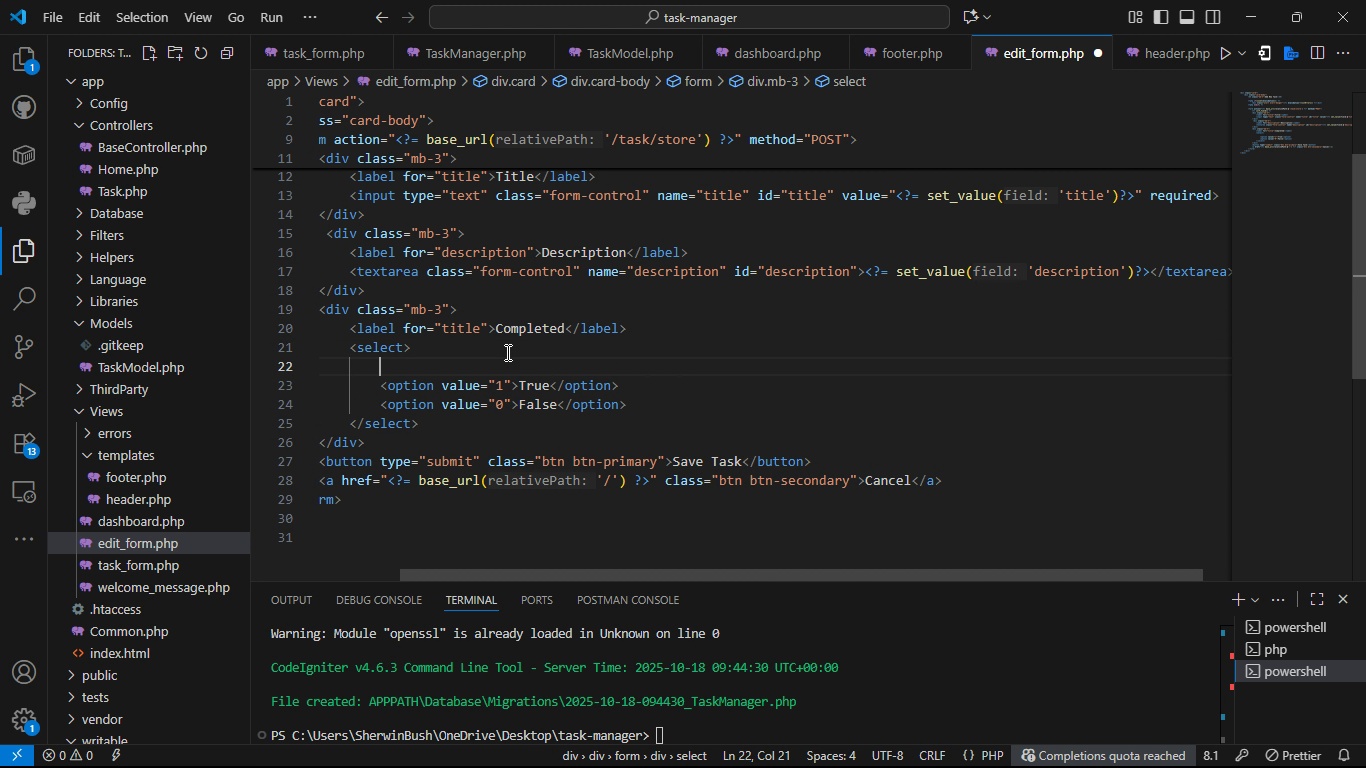 
key(Enter)
 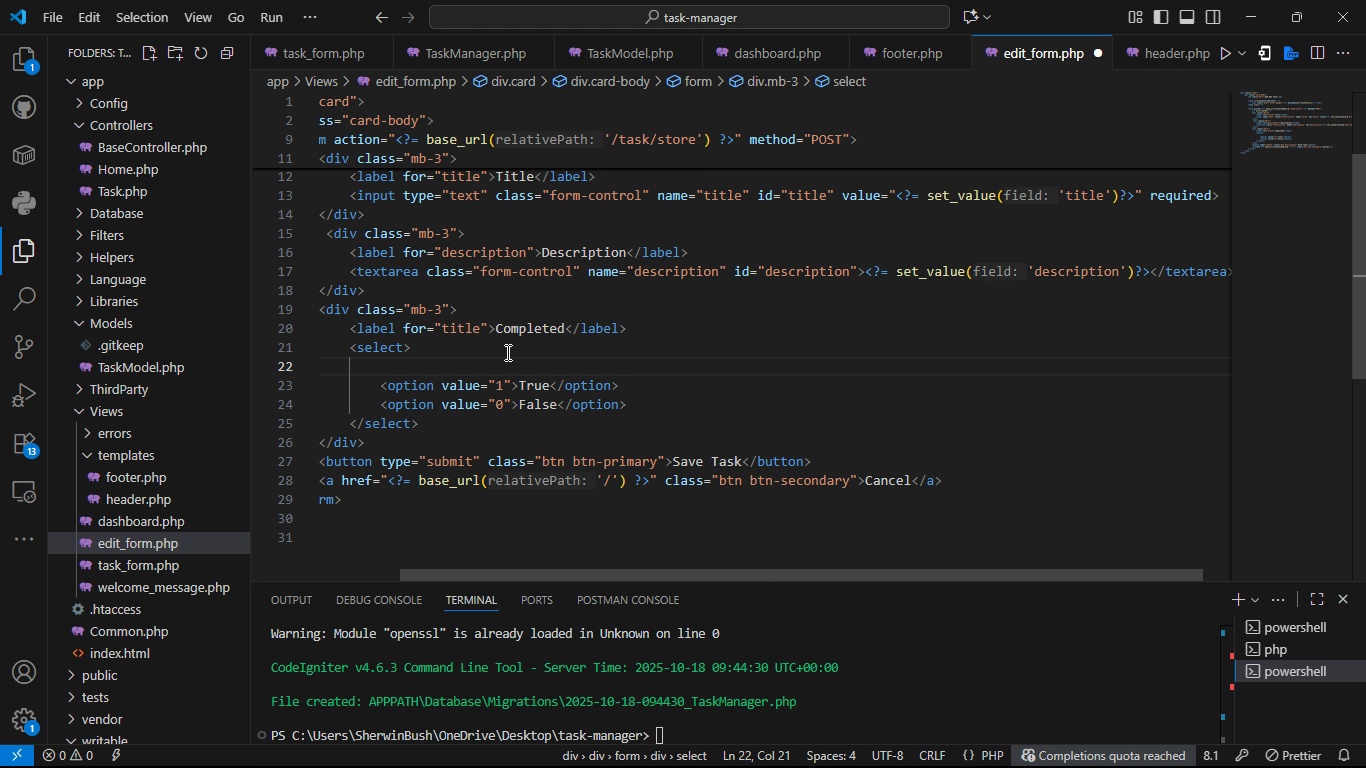 
type(<opti)
 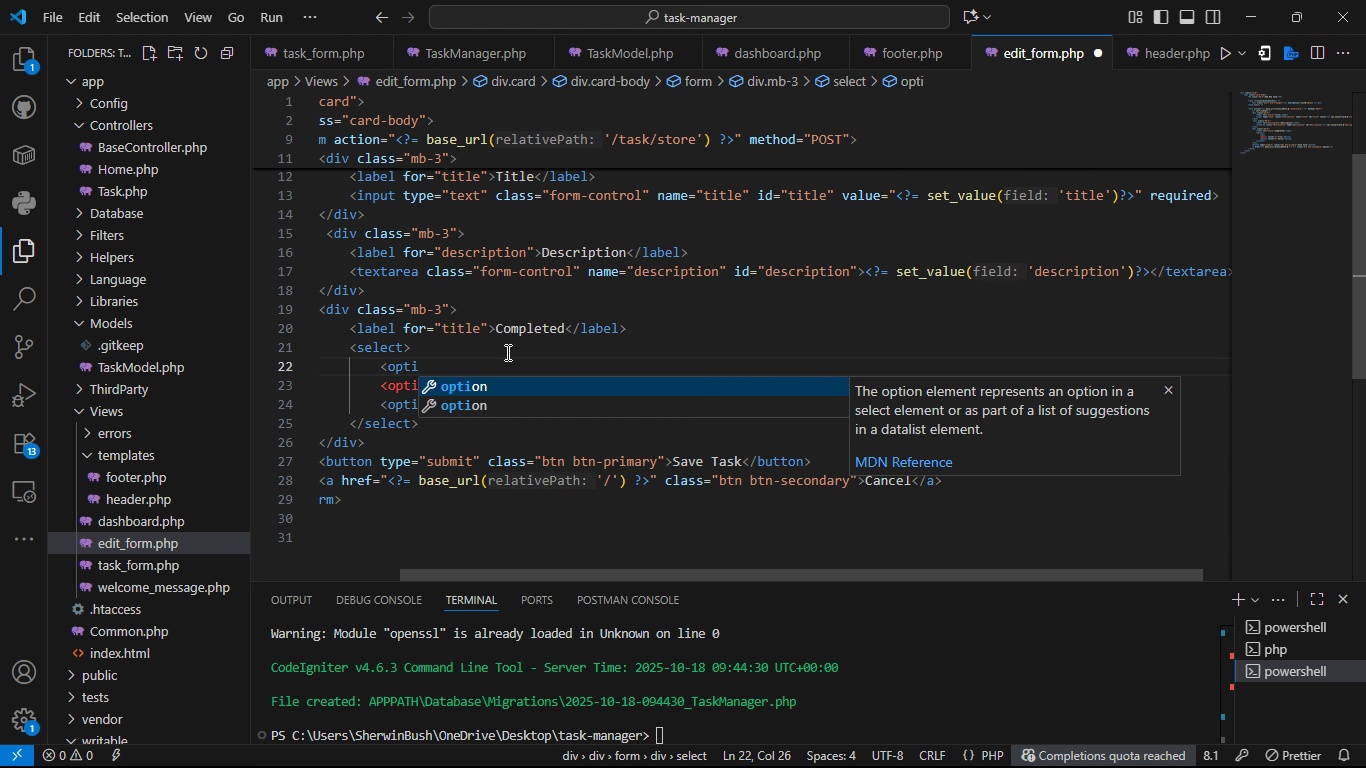 
key(ArrowDown)
 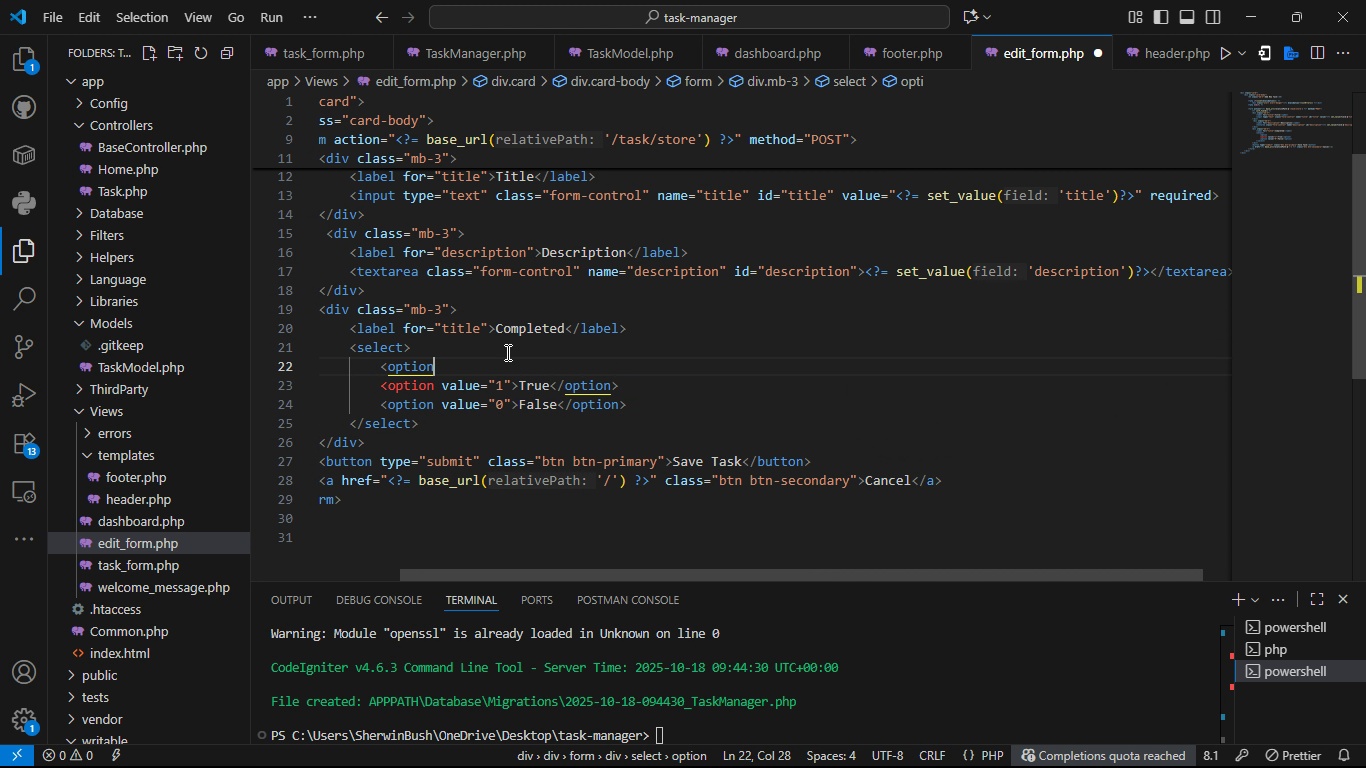 
key(Tab)
type(>Select Status)
 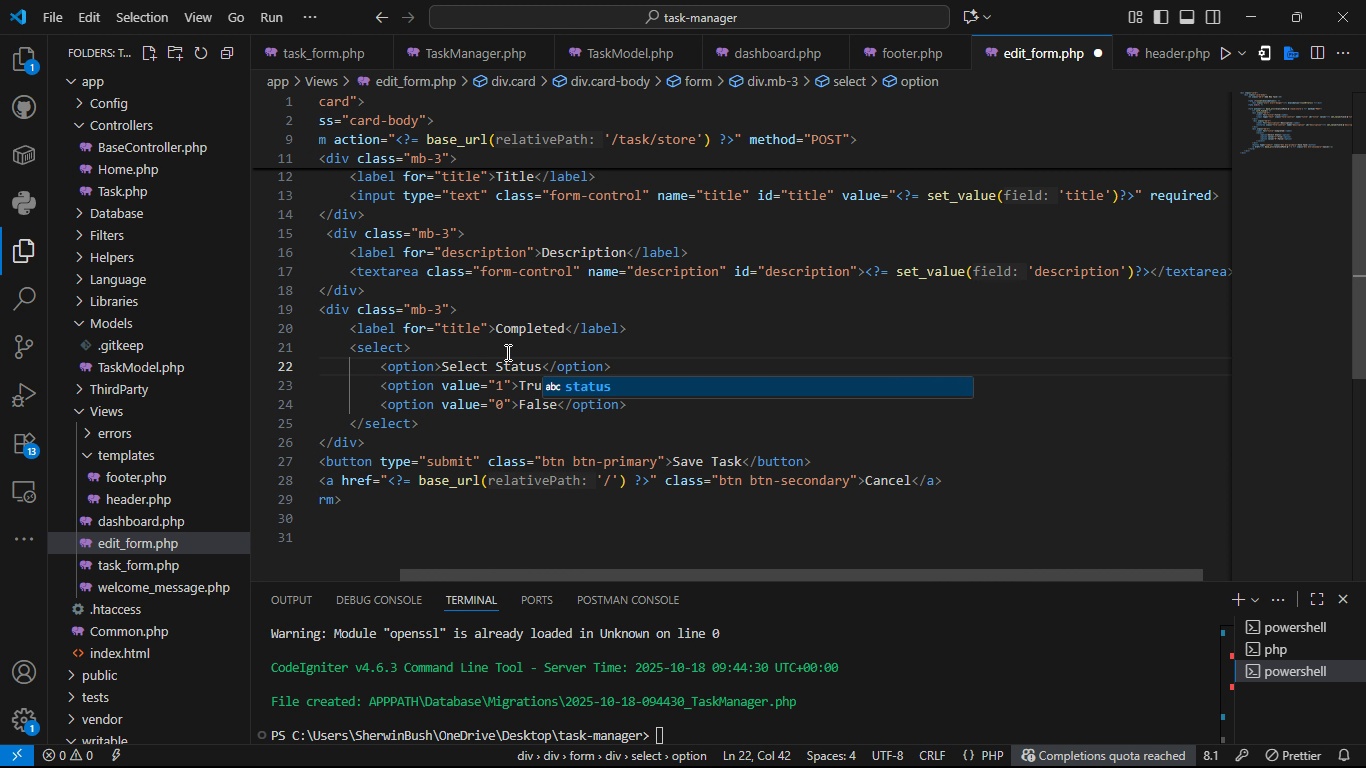 
key(Control+S)
 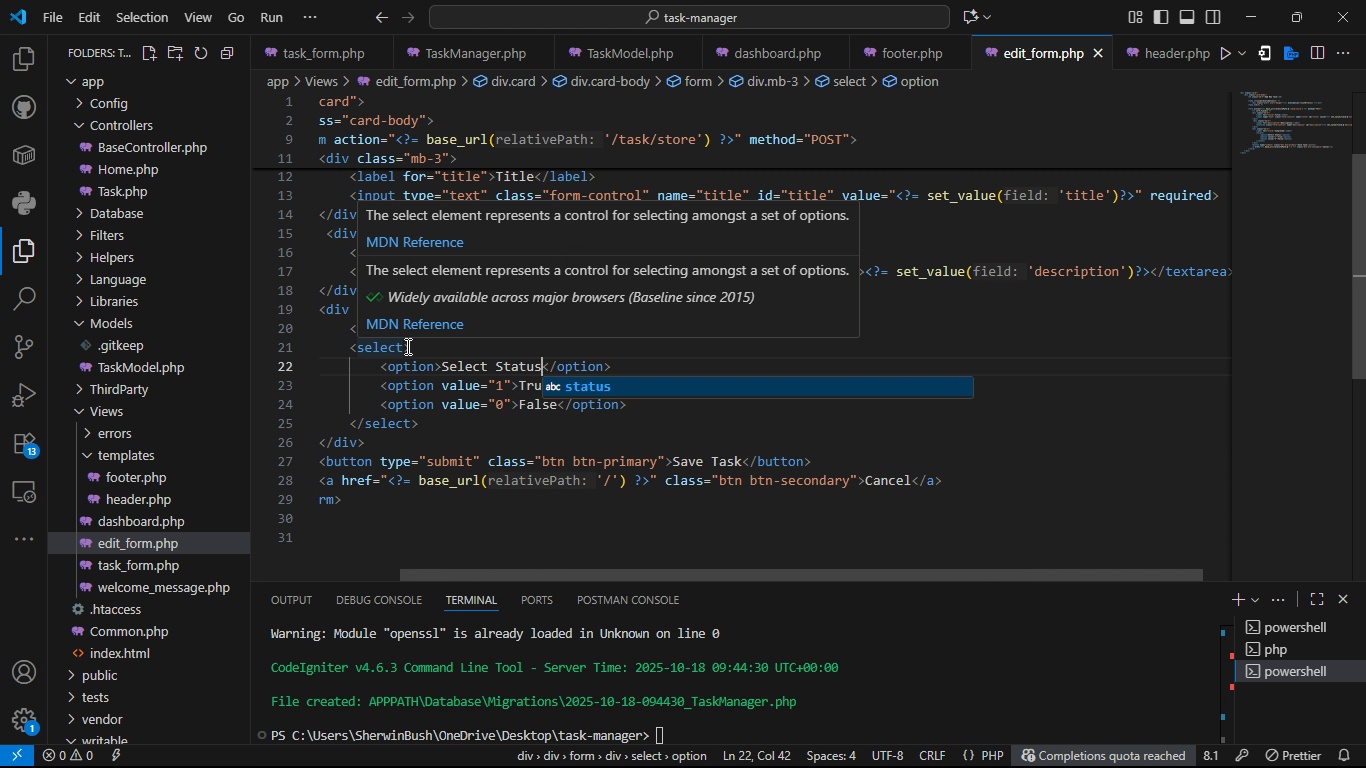 
left_click([406, 346])
 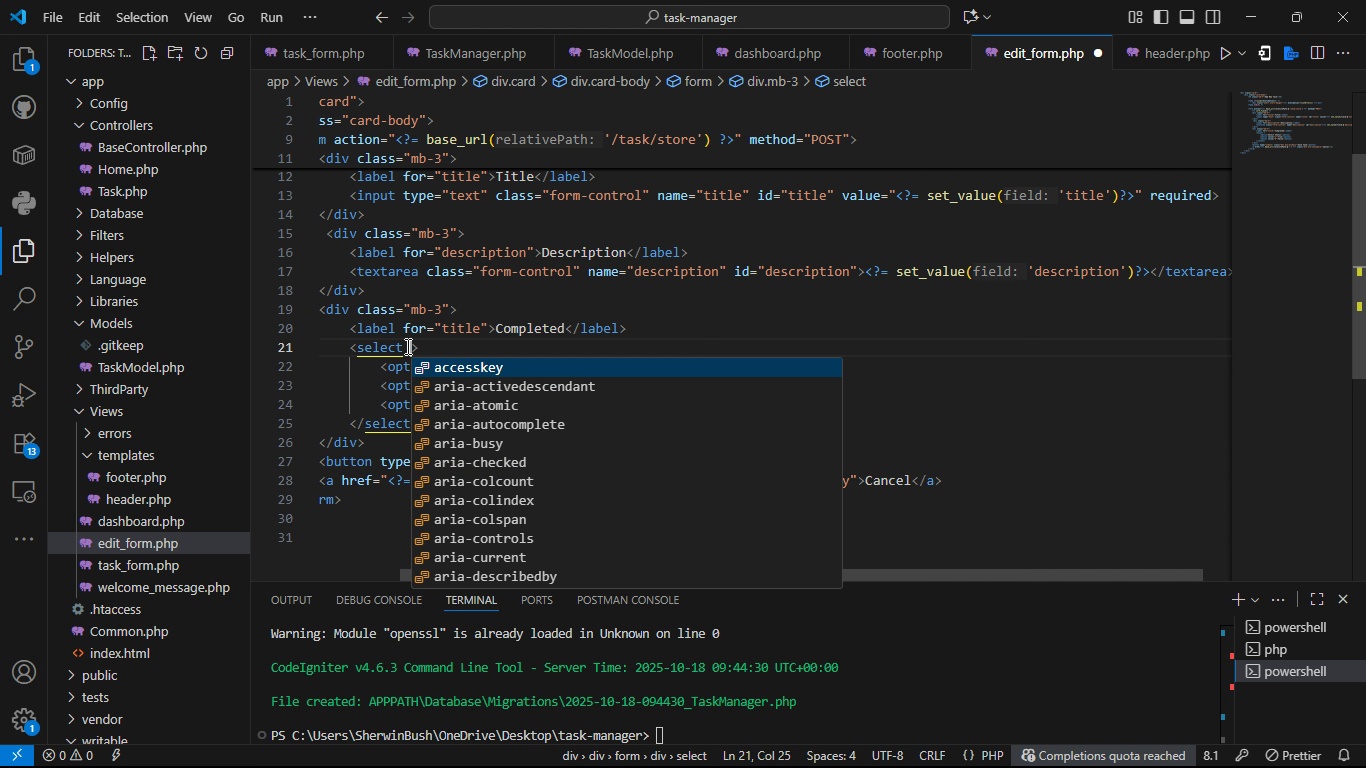 
type( name=is_coml)
key(Backspace)
type(pleted)
 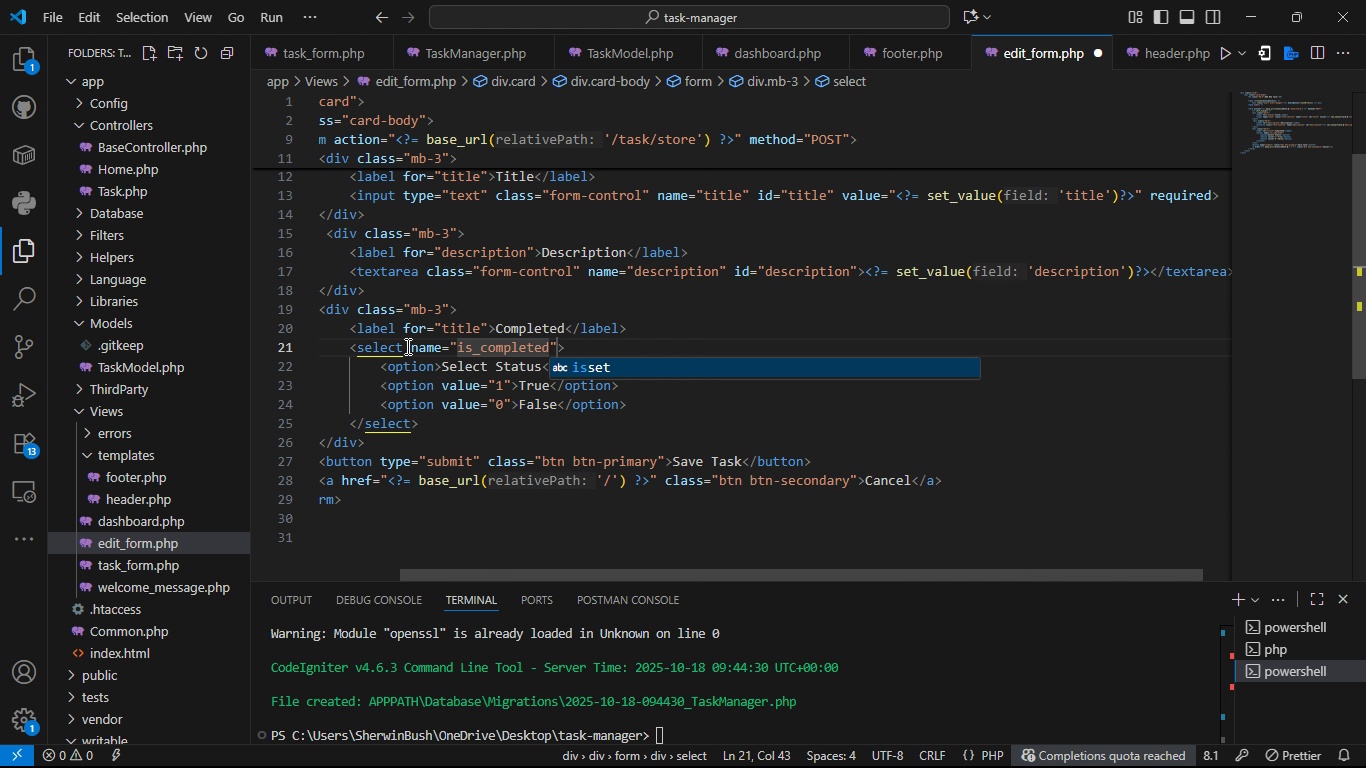 
key(ArrowRight)
 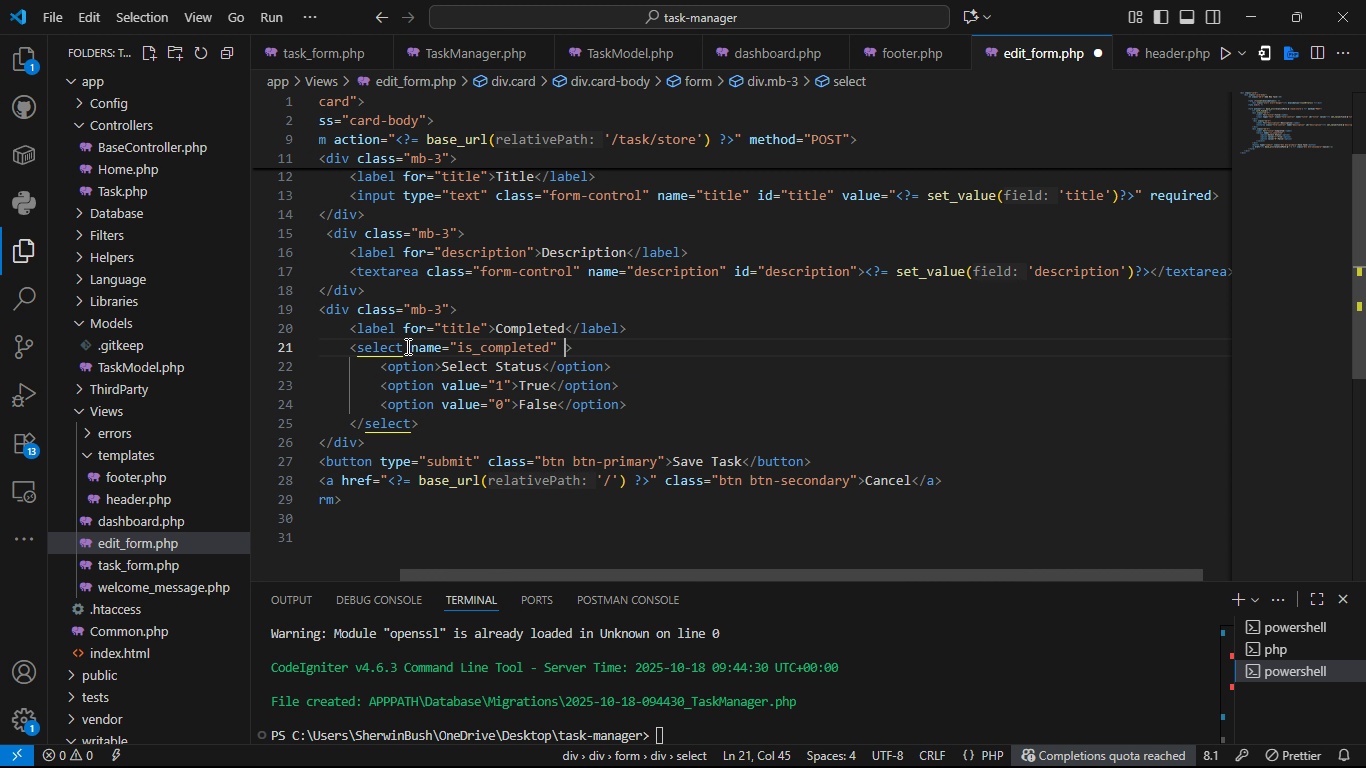 
type( name-)
key(Backspace)
type(=is_comol)
key(Tab)
 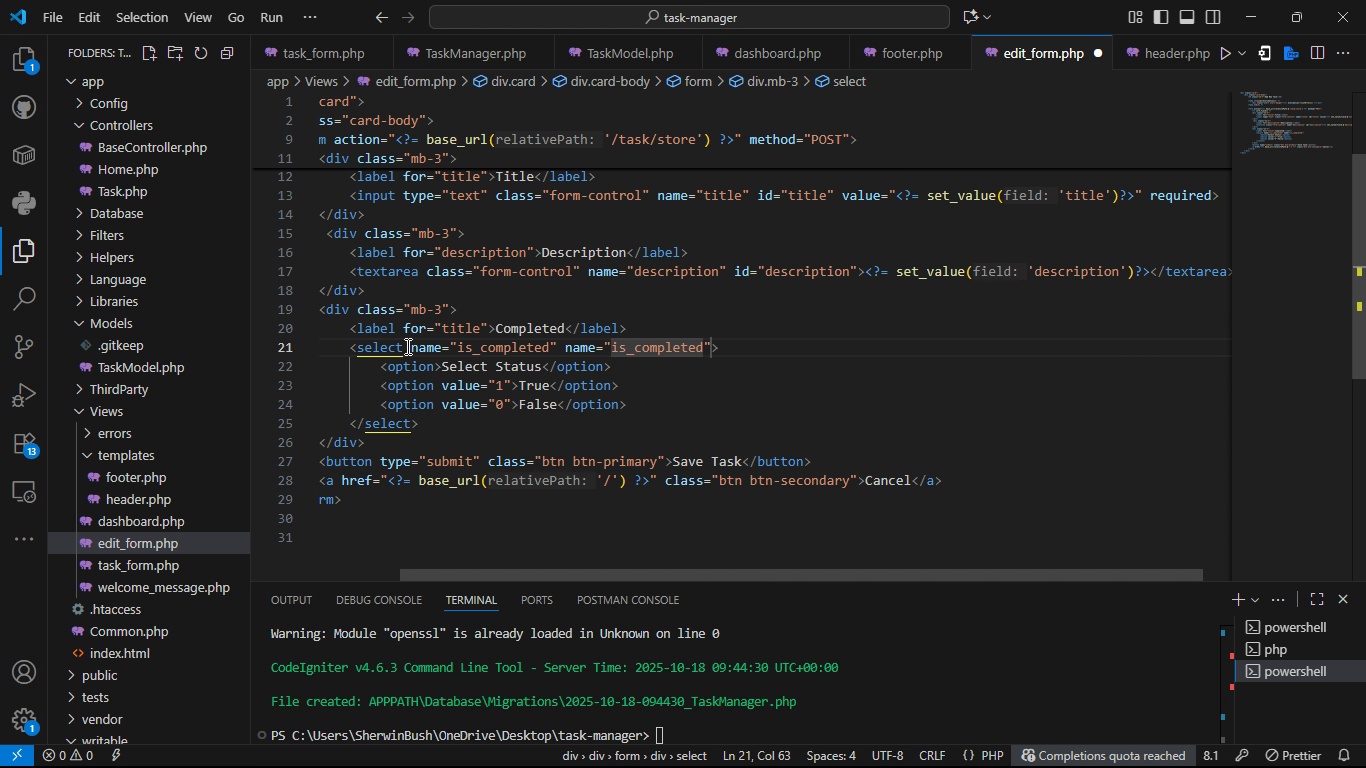 
key(ArrowRight)
 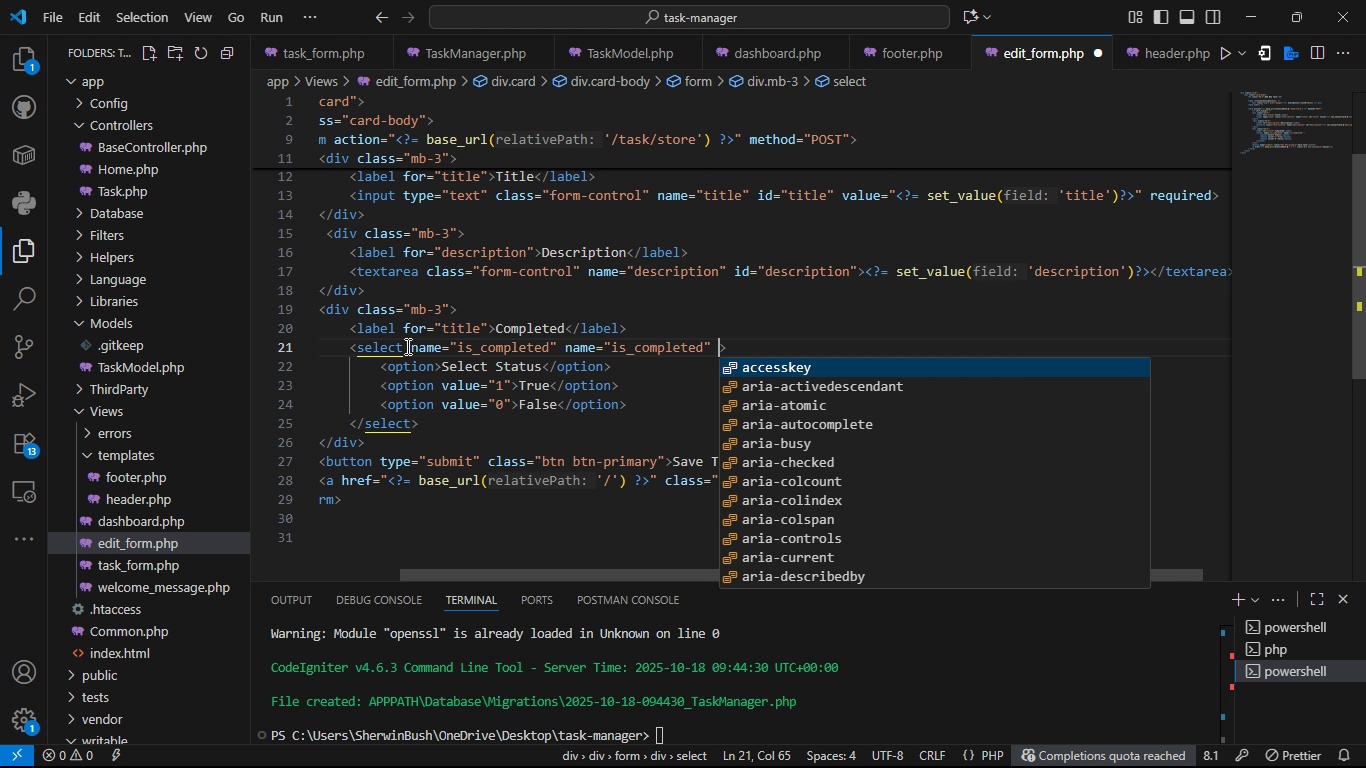 
type( cla)
key(Tab)
type(forc)
key(Backspace)
type(m-select)
 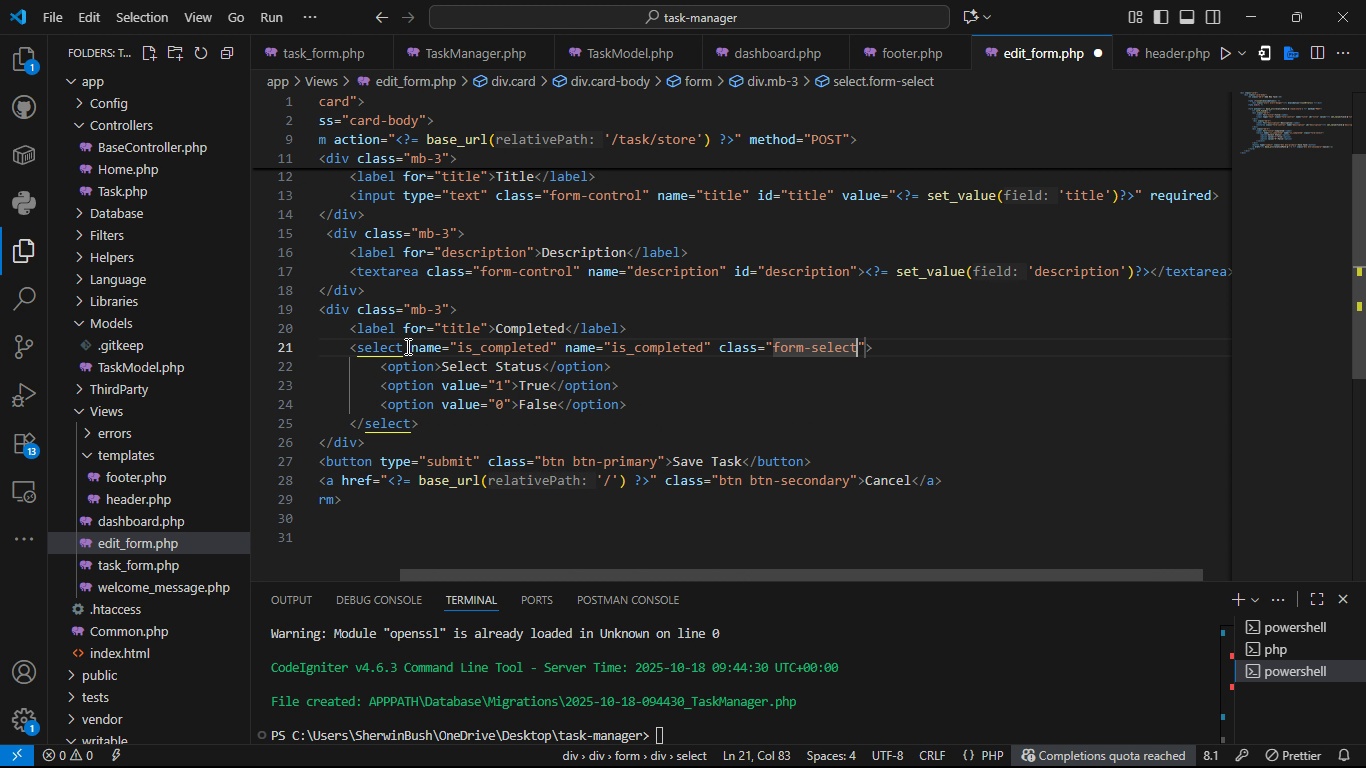 
key(Control+S)
 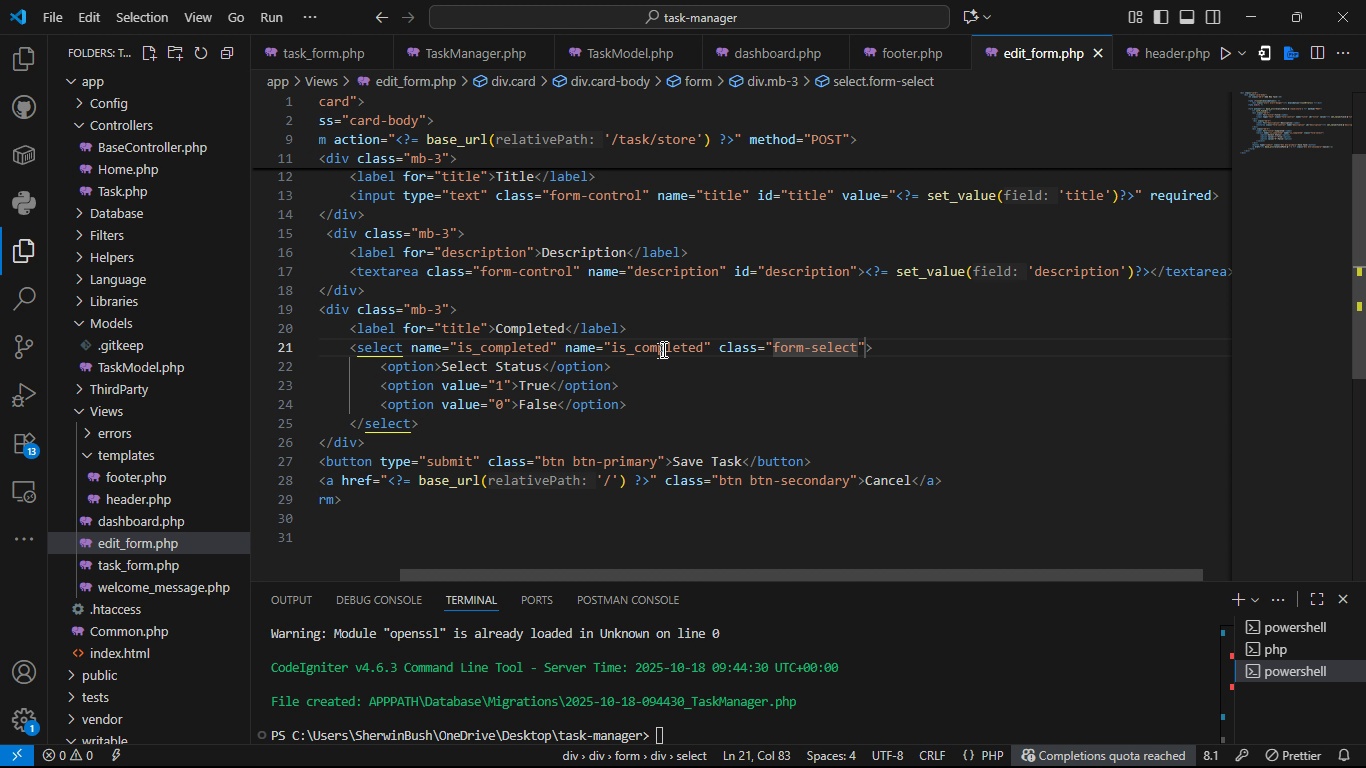 
left_click([662, 349])
 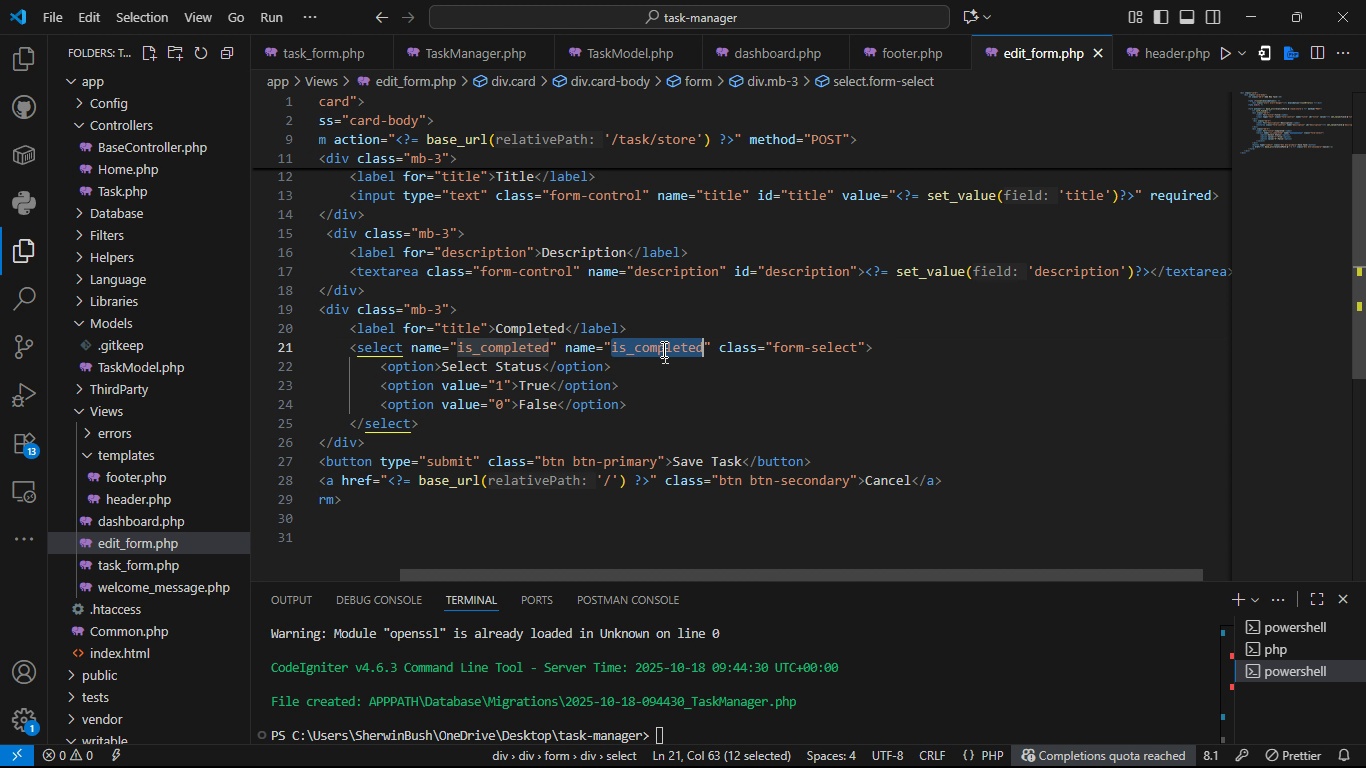 
double_click([662, 349])
 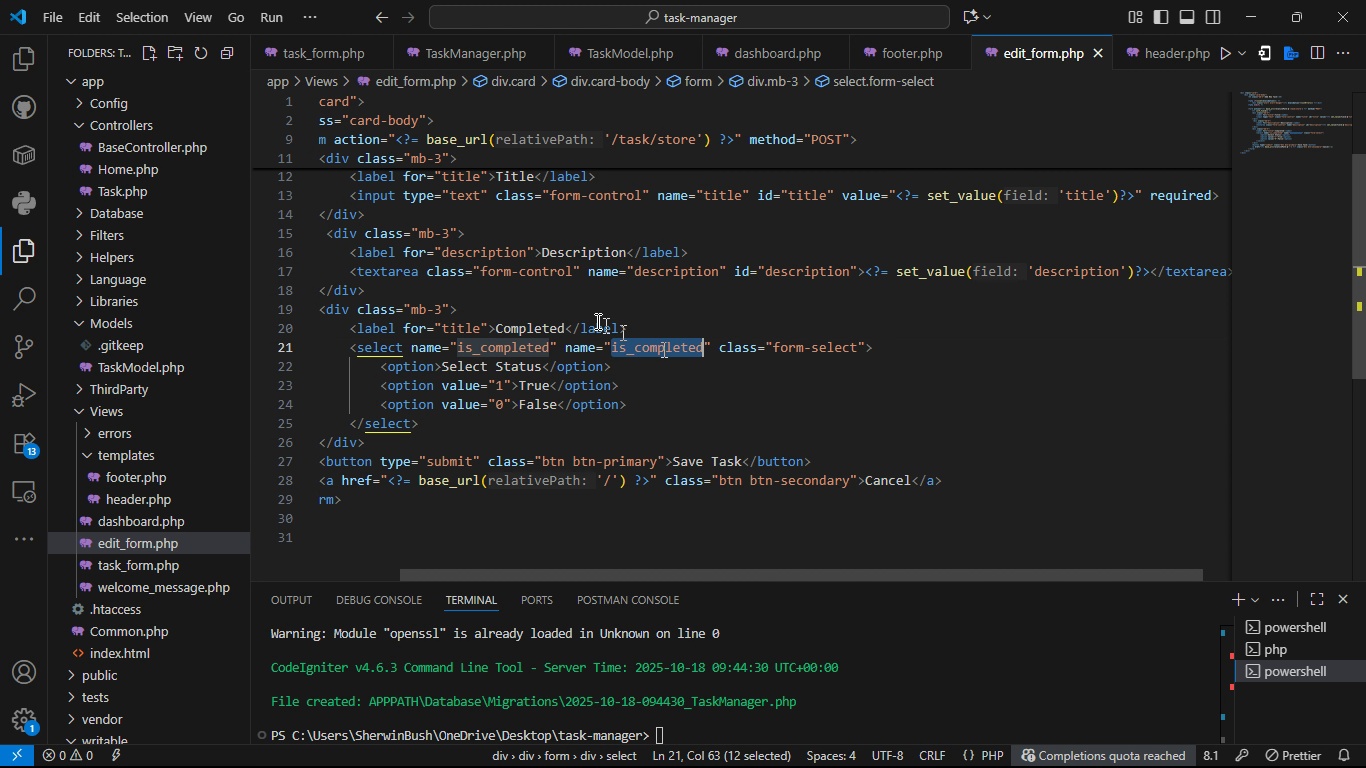 
key(Control+C)
 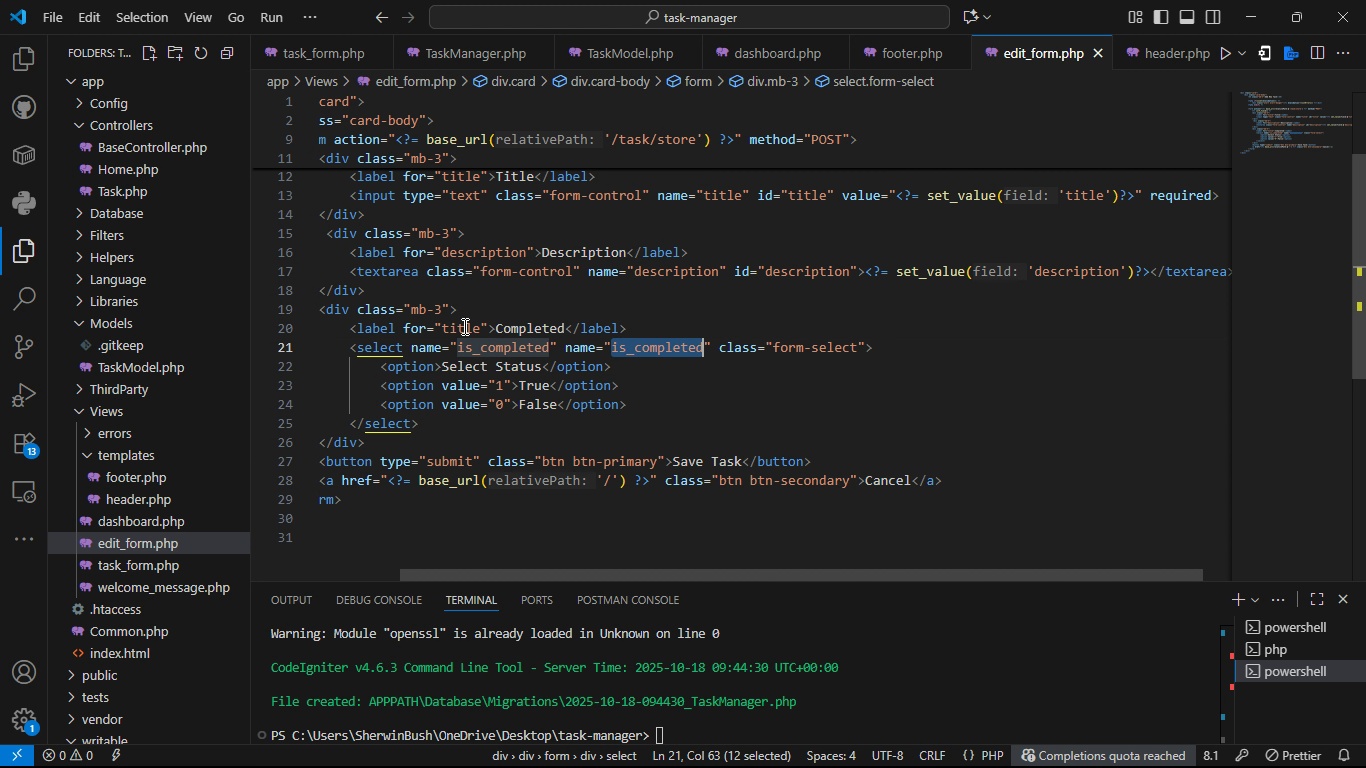 
left_click([463, 326])
 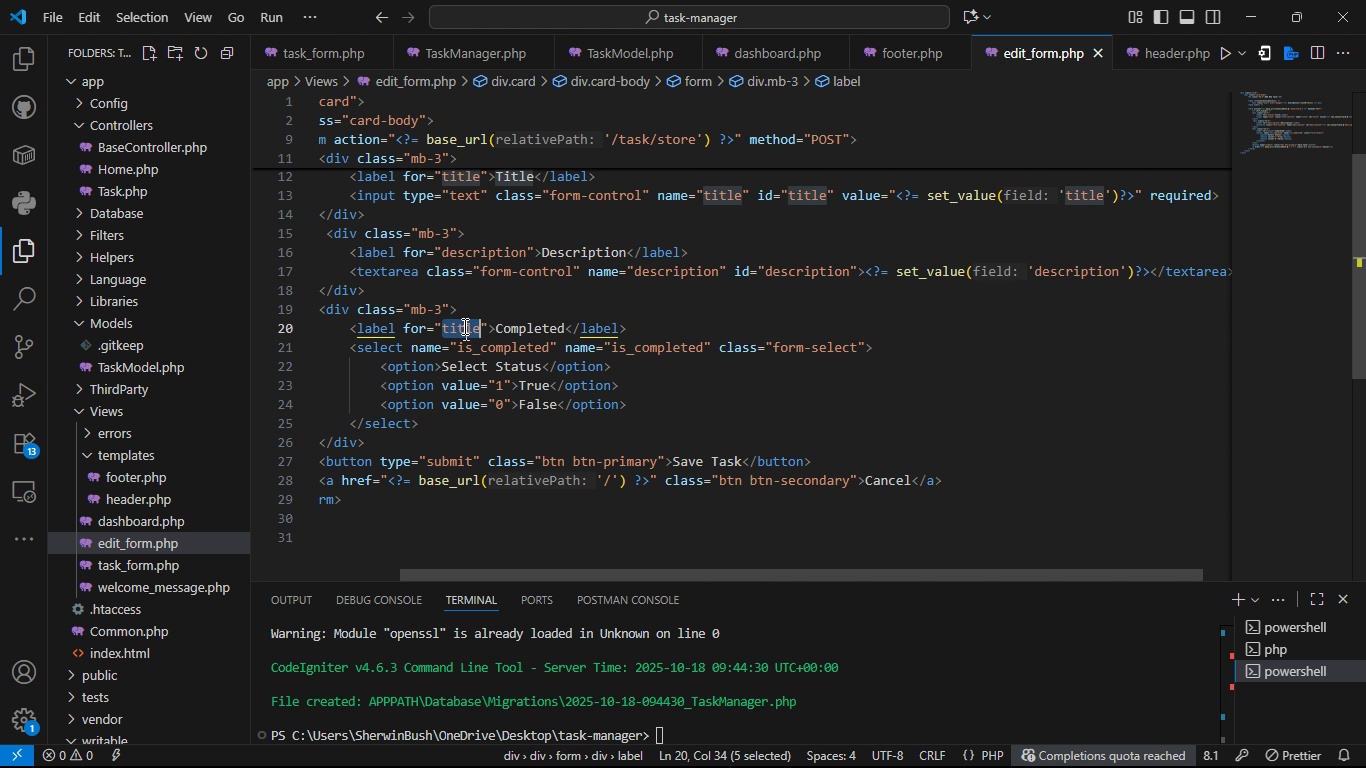 
double_click([463, 326])
 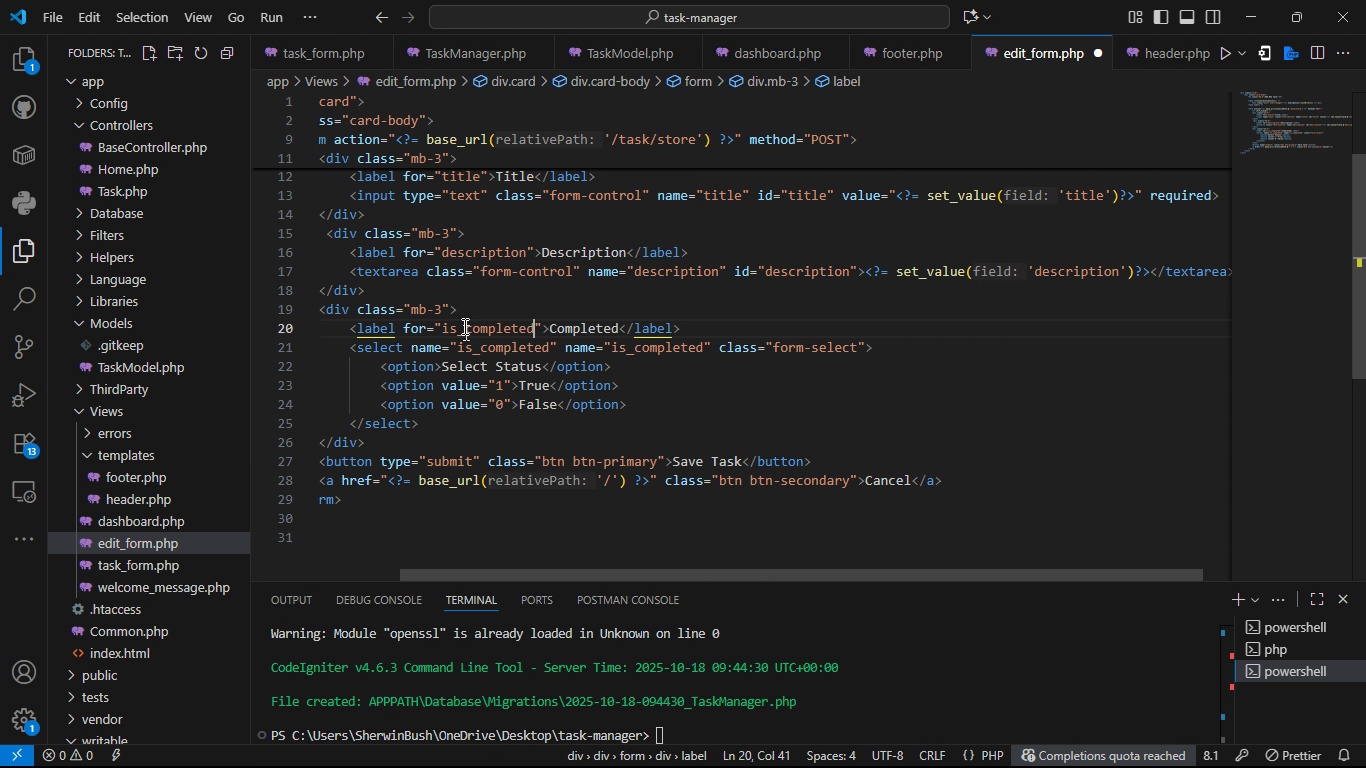 
key(Control+V)
 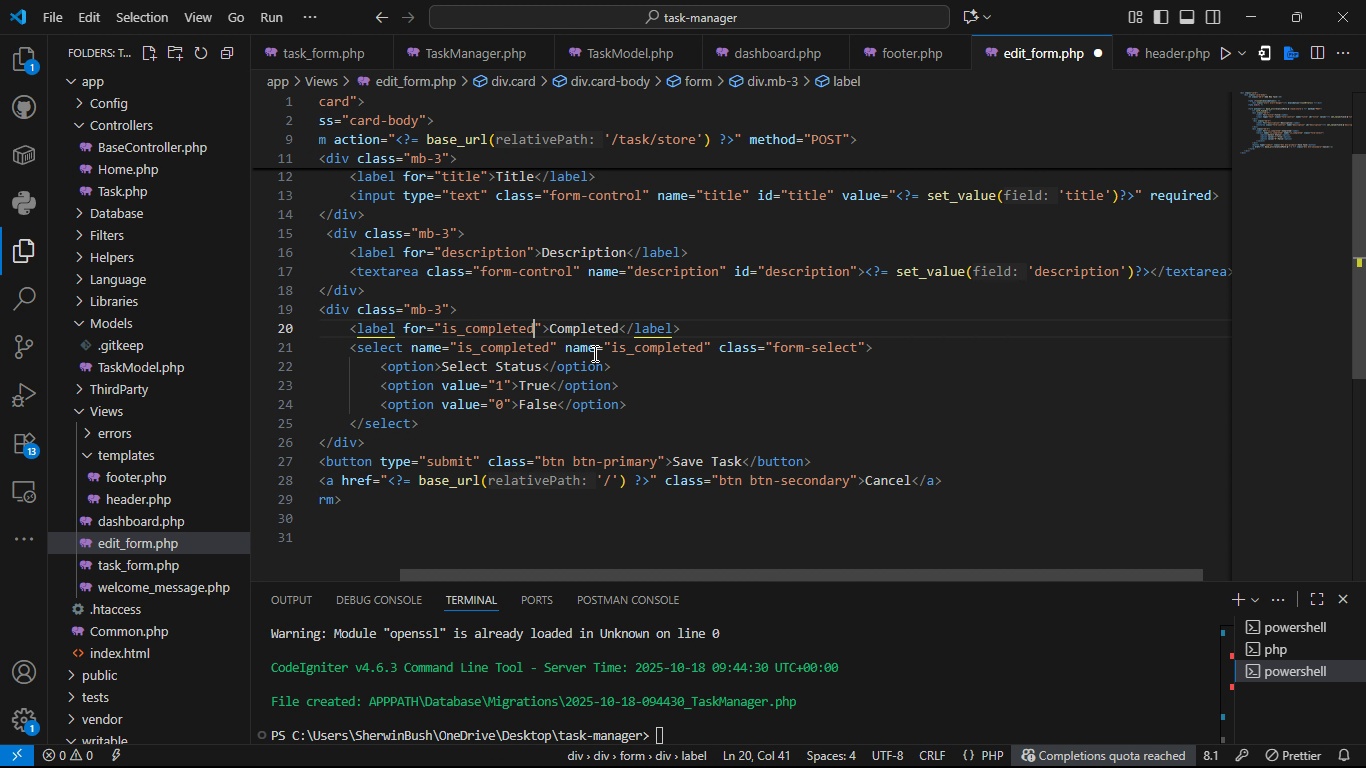 
left_click([593, 353])
 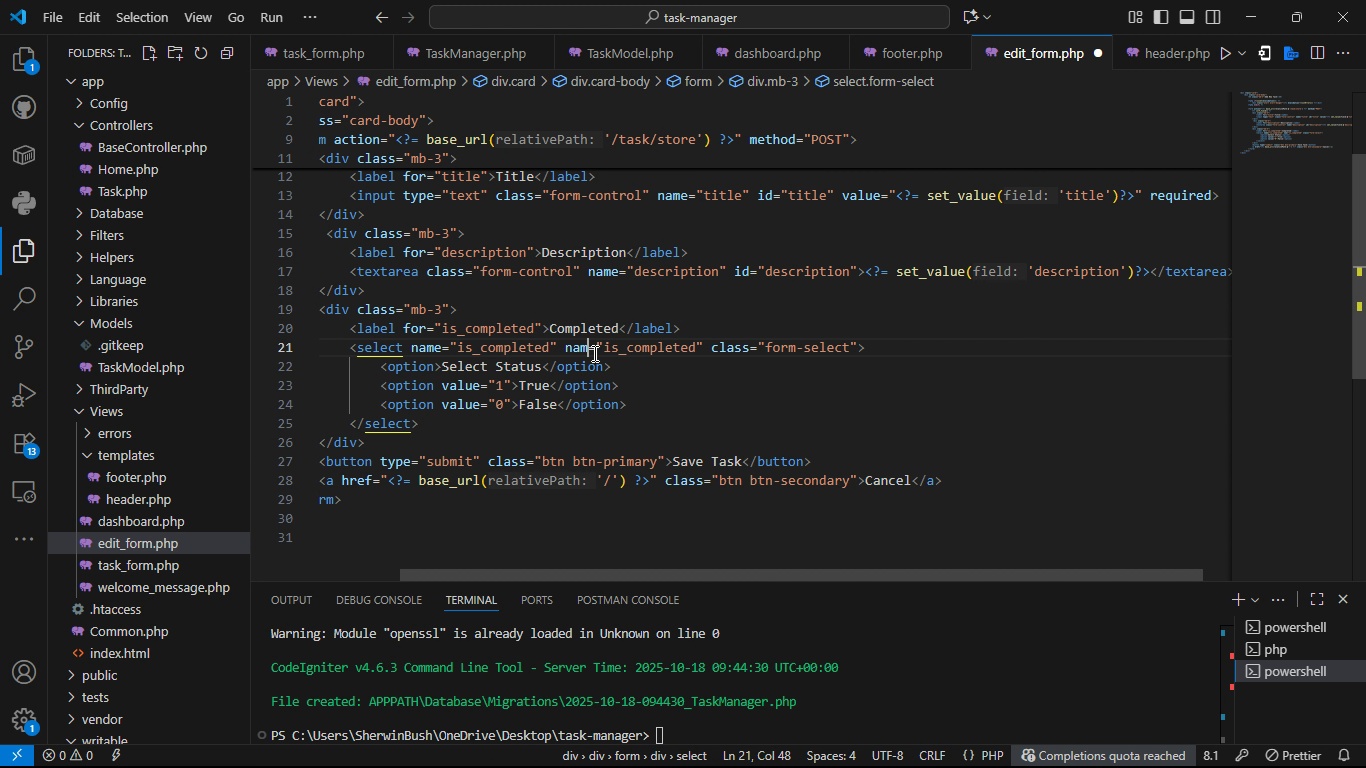 
key(Backspace)
key(Backspace)
key(Backspace)
key(Backspace)
type(is)
key(Backspace)
type(d)
 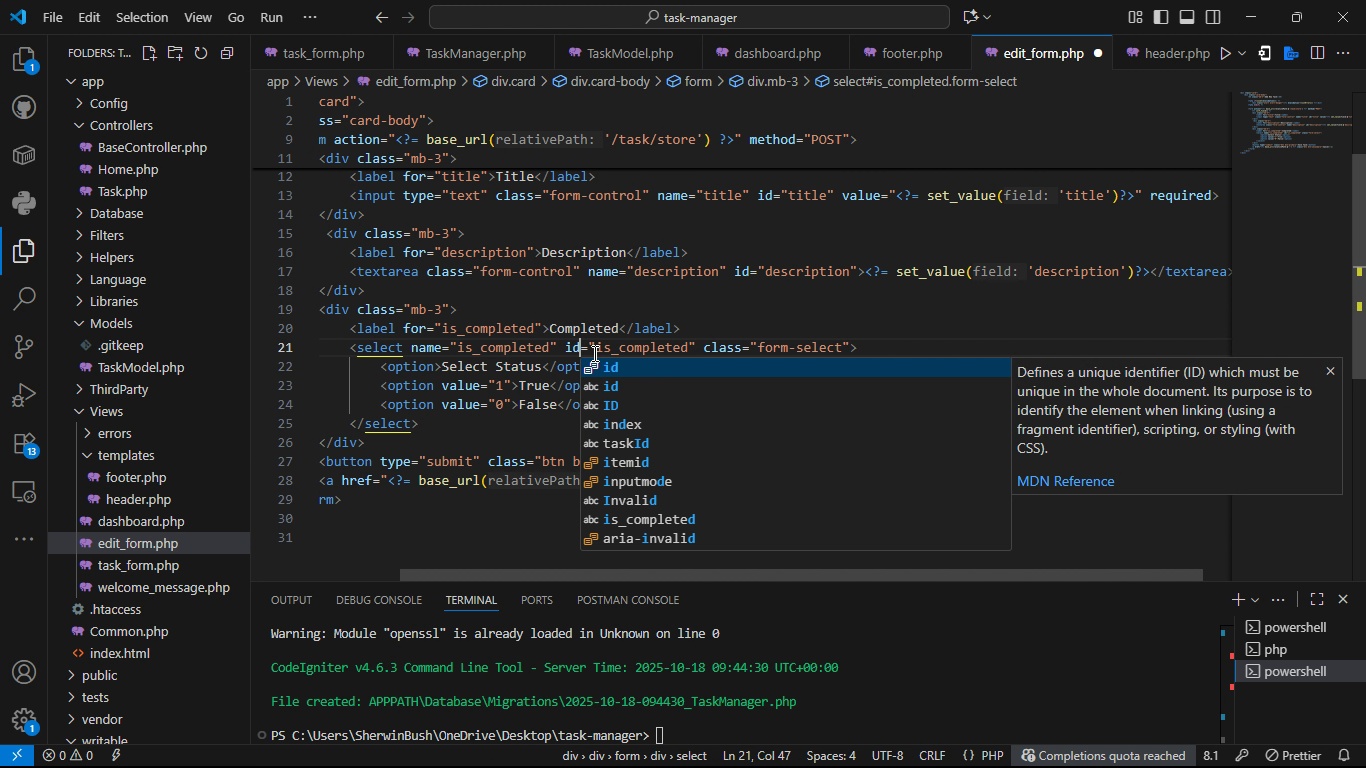 
key(Control+S)
 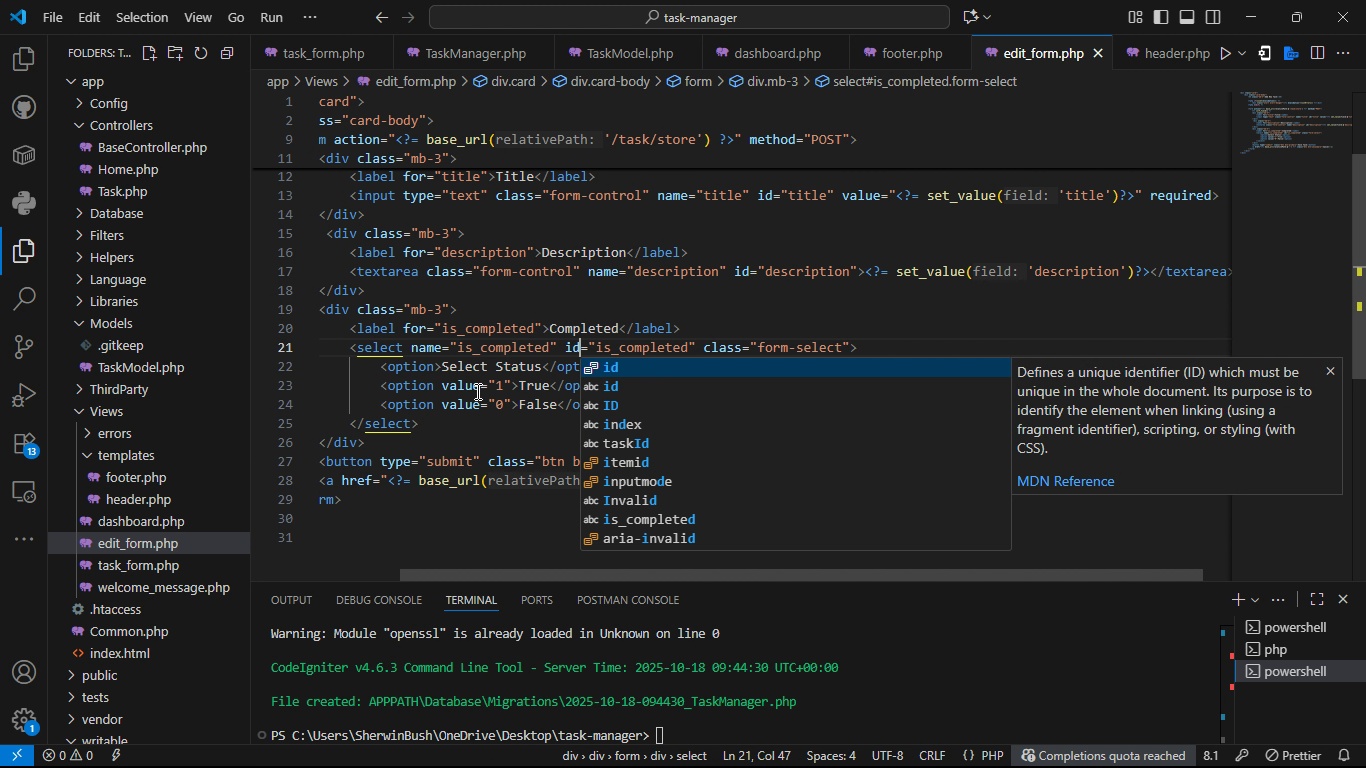 
key(Control+S)
 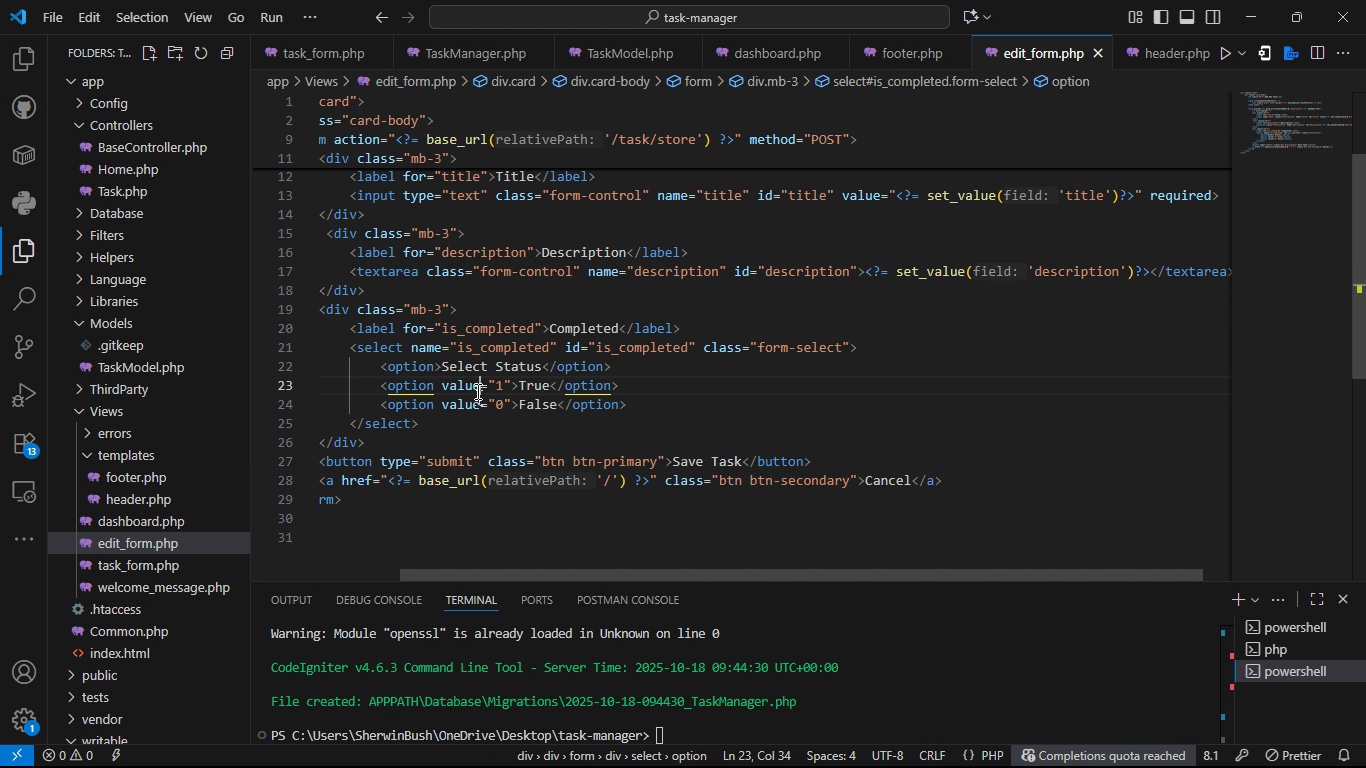 
left_click([476, 391])
 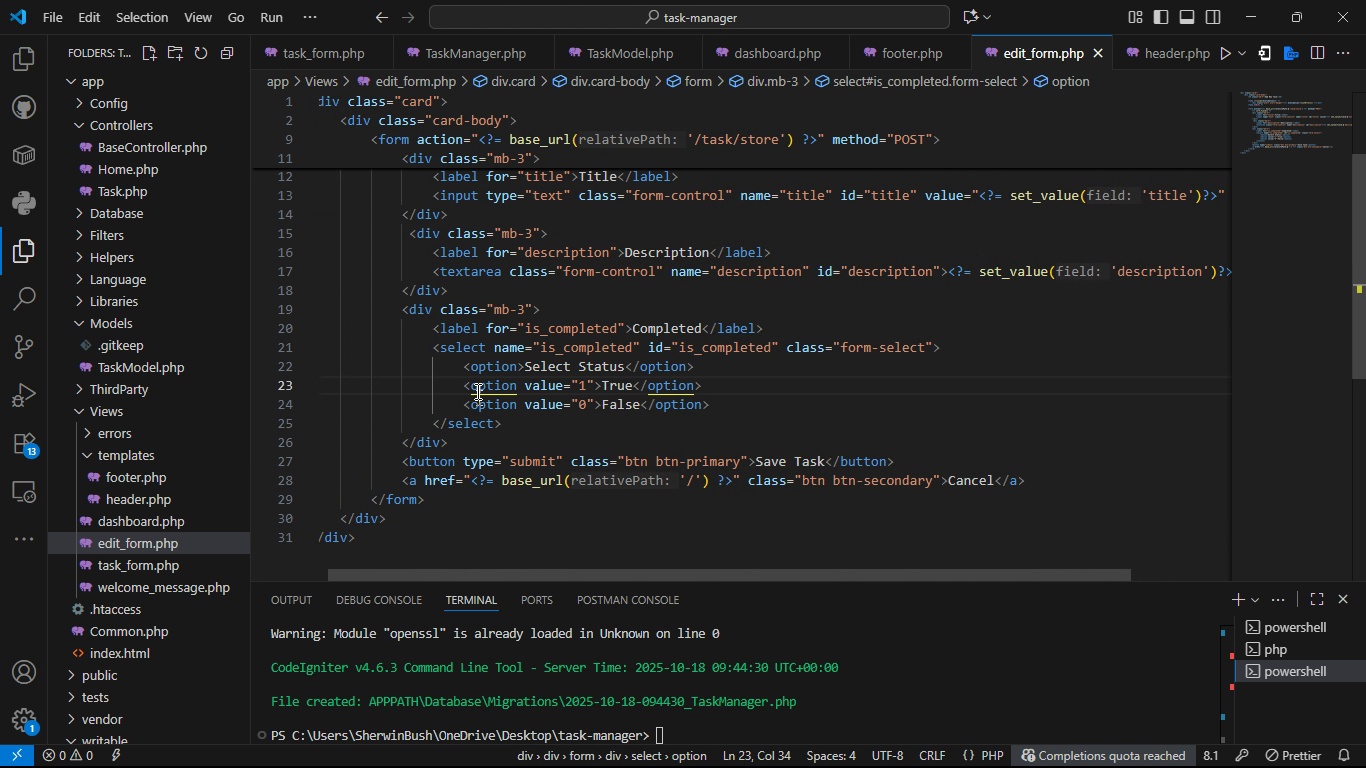 
key(Control+S)
 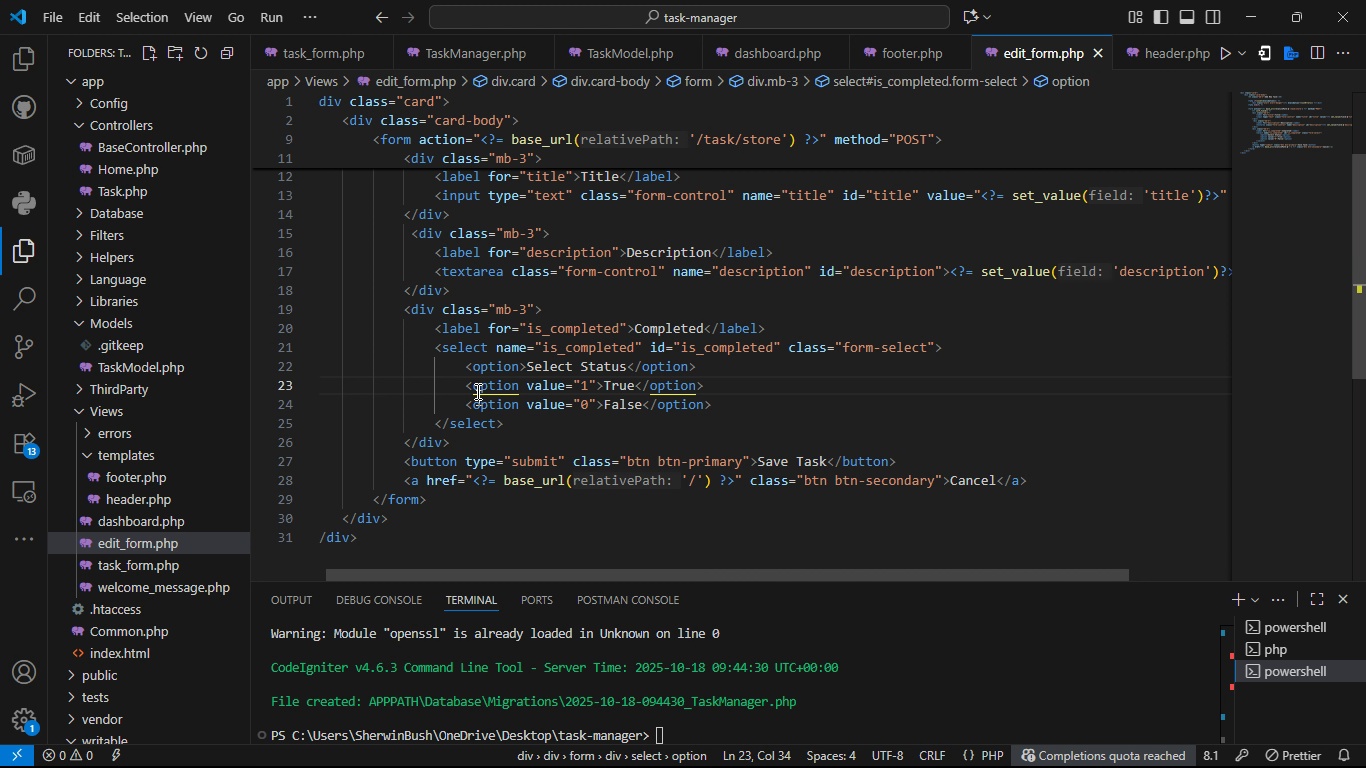 
key(Control+ControlLeft)
 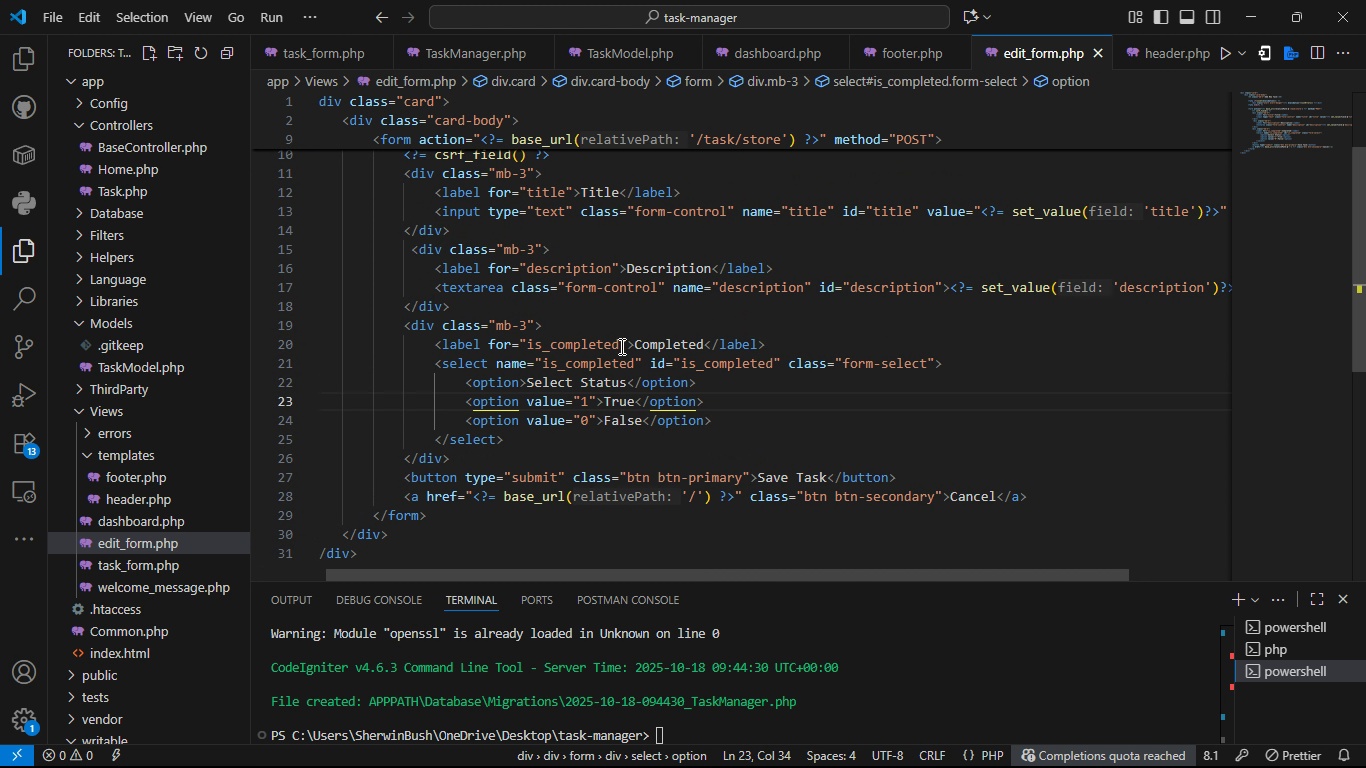 
key(Control+S)
 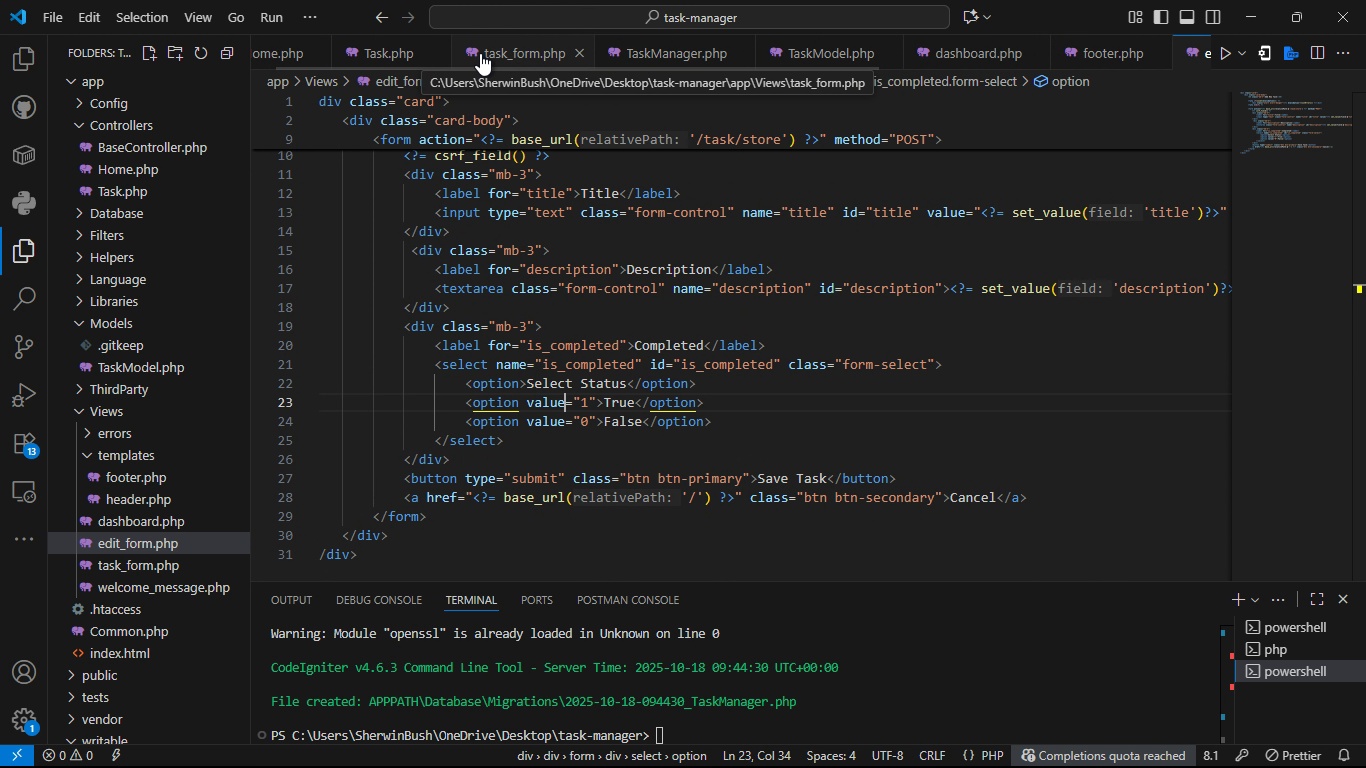 
left_click([437, 47])
 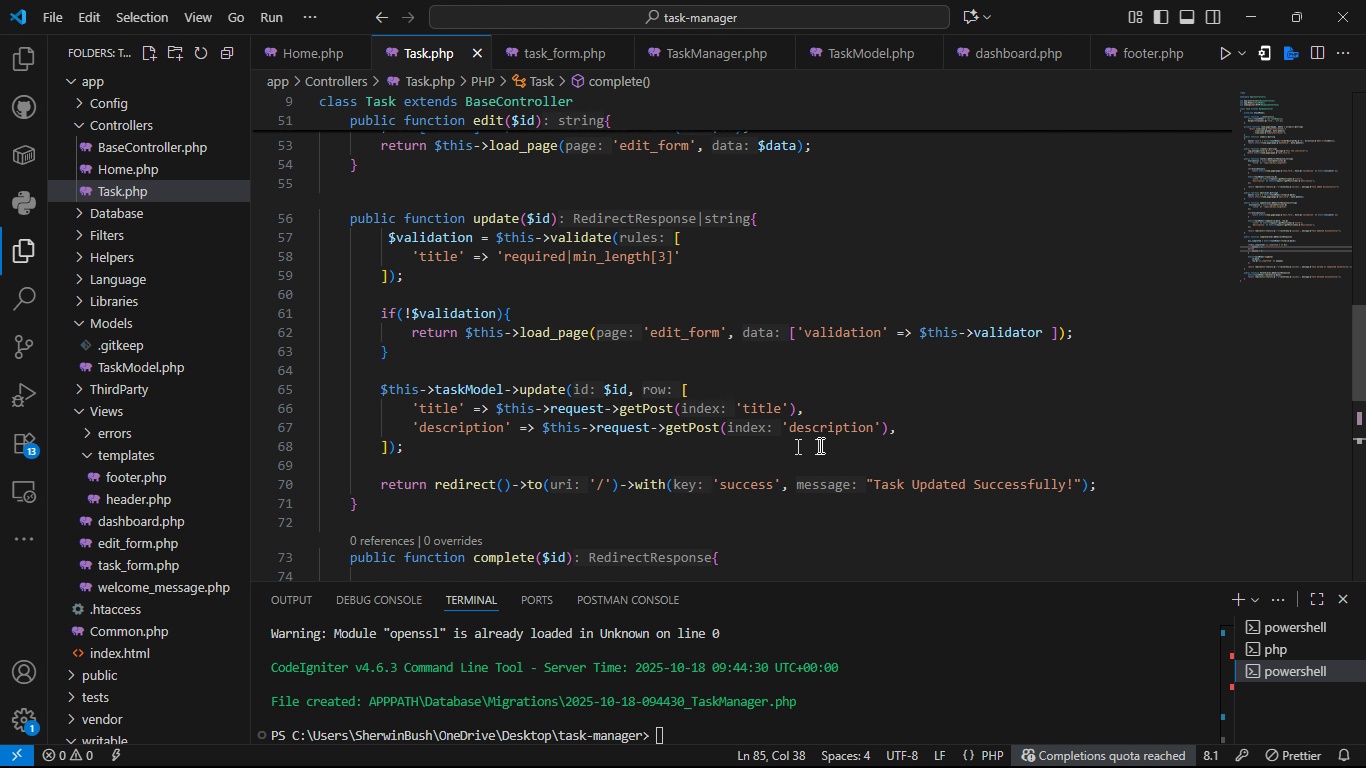 
left_click([918, 427])
 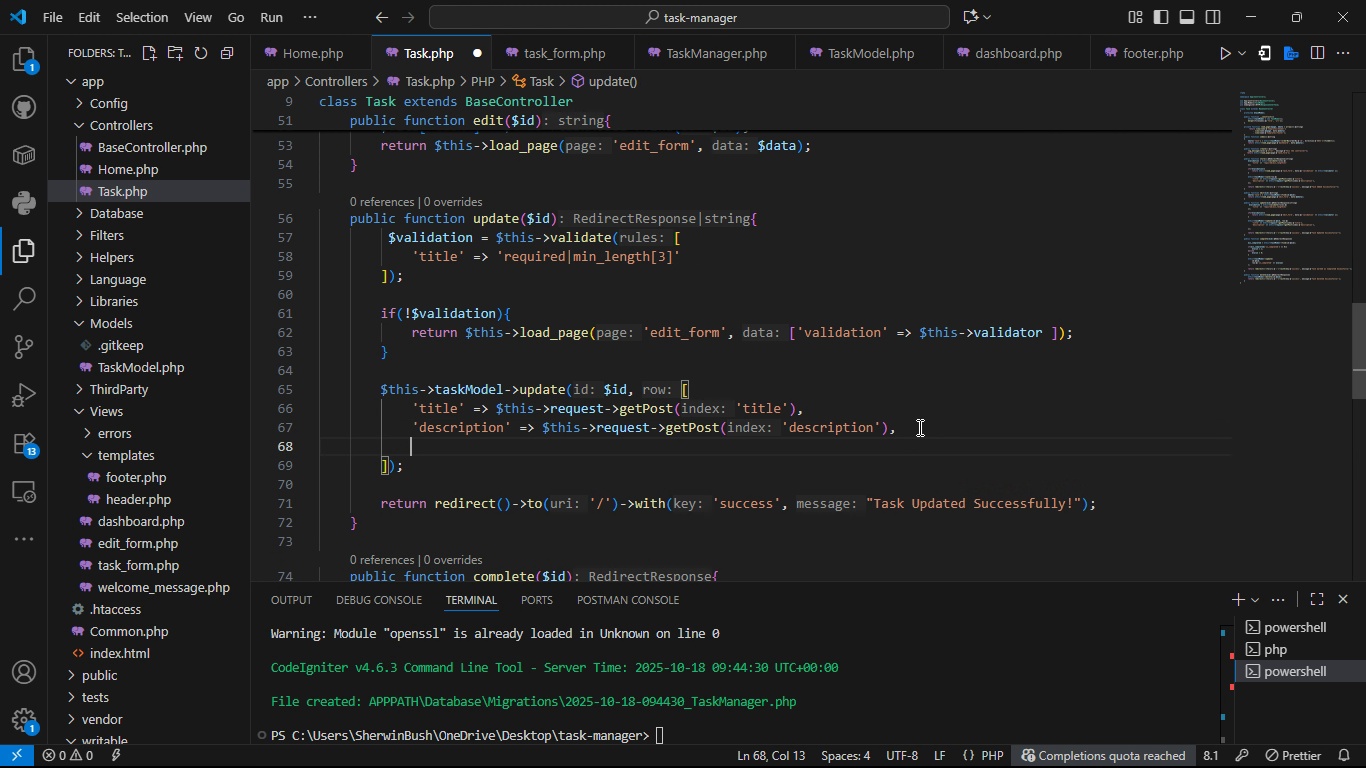 
key(Control+Enter)